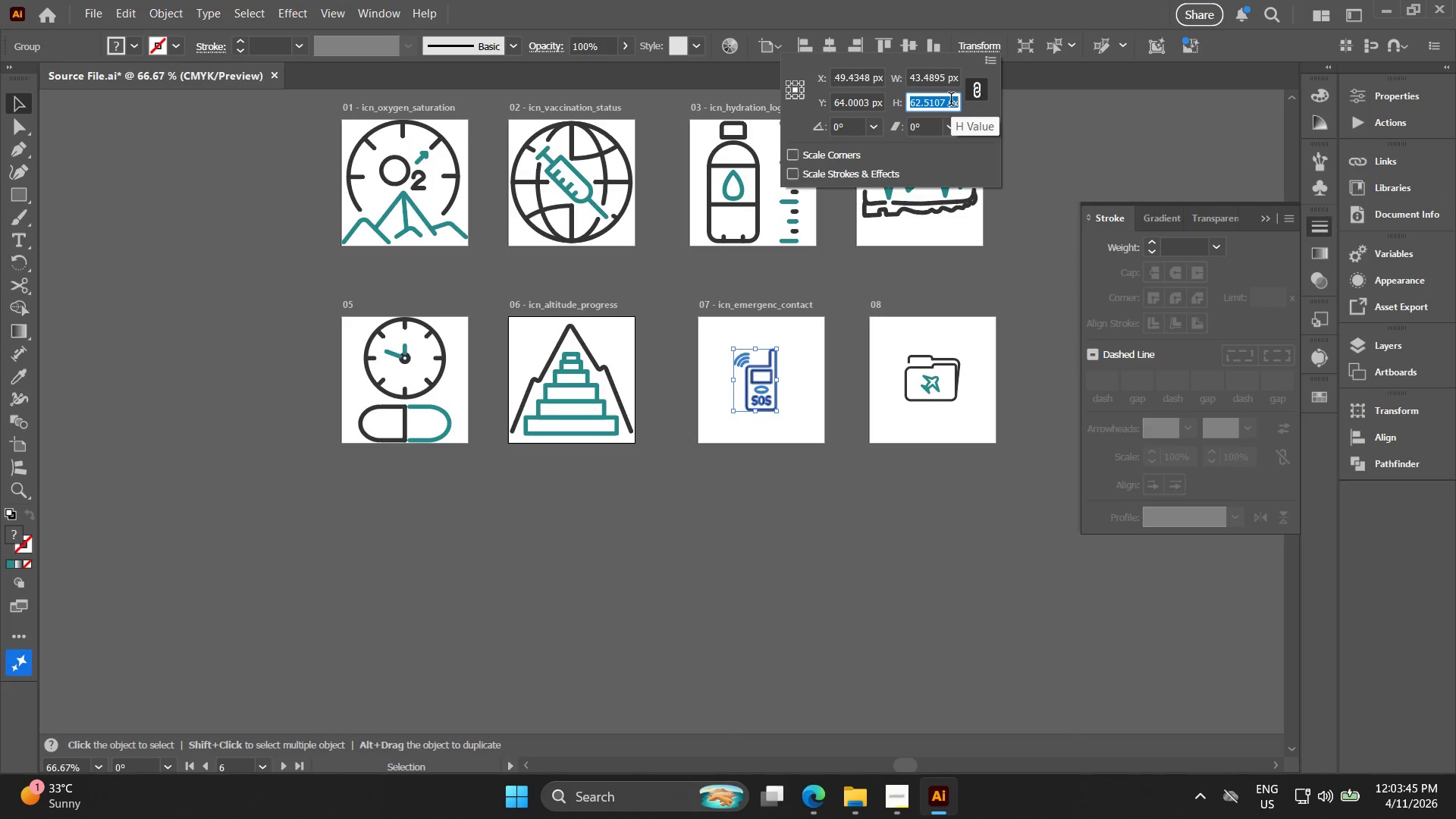 
triple_click([951, 101])
 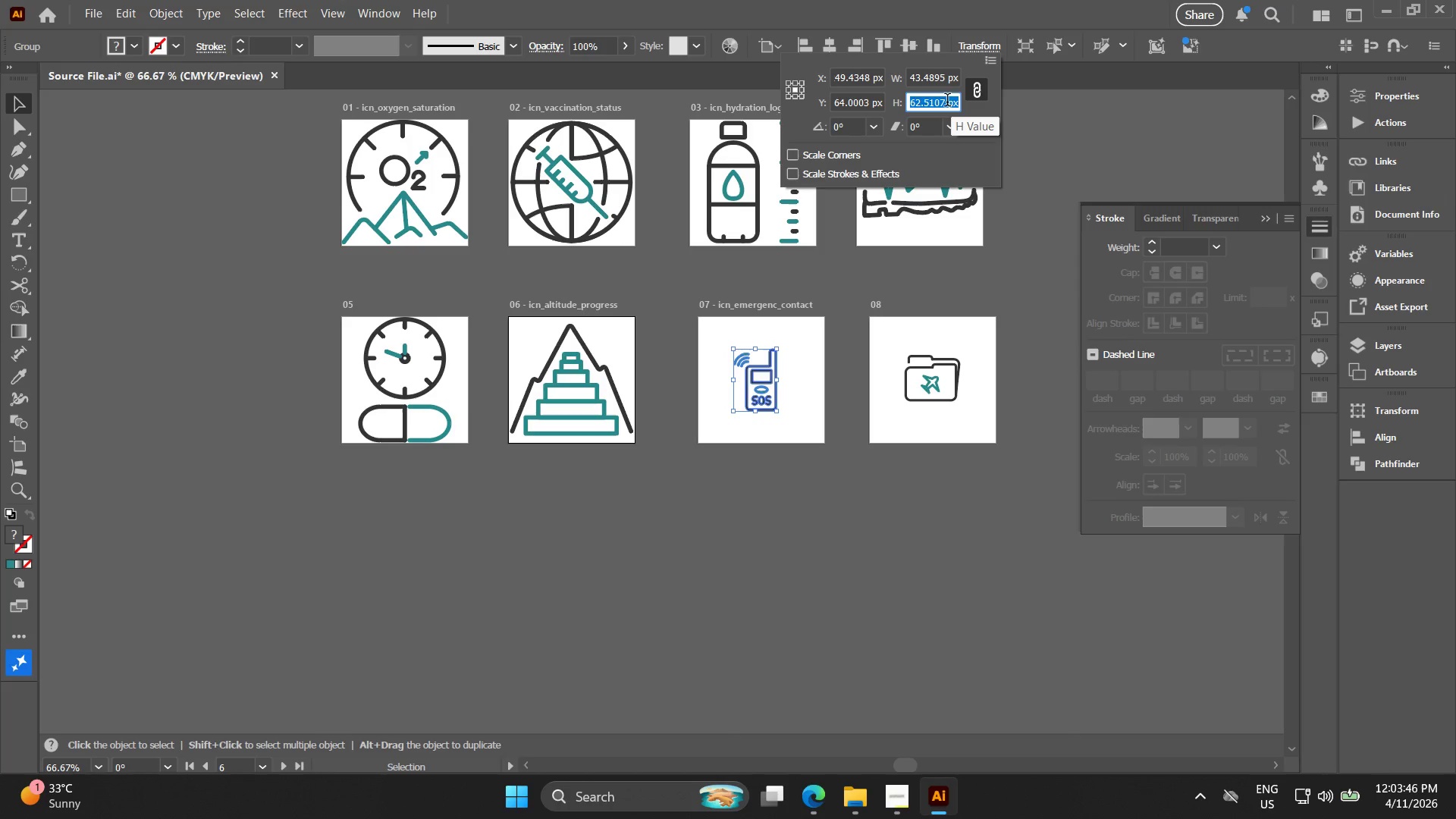 
key(Control+ControlLeft)
 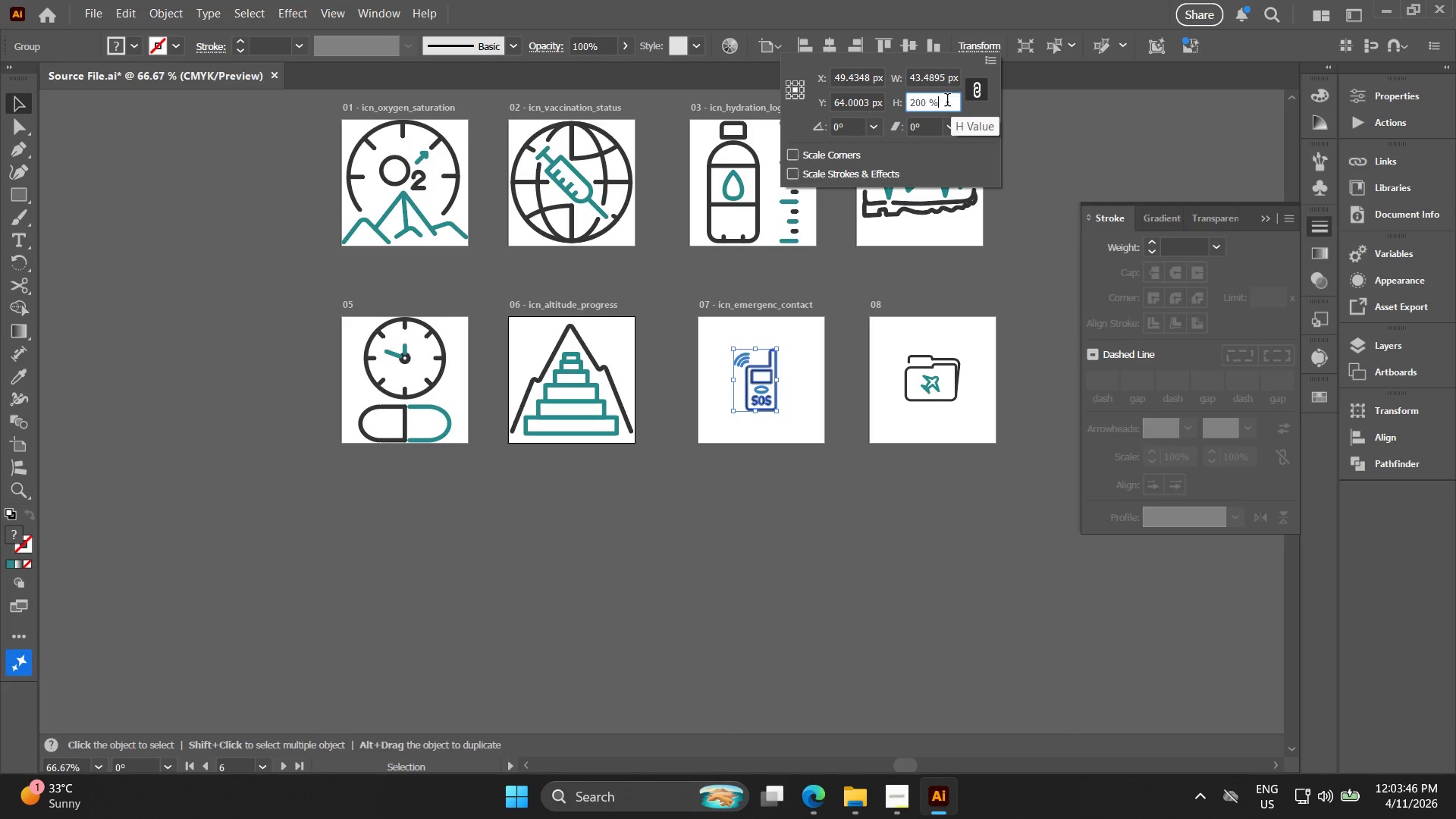 
key(Control+V)
 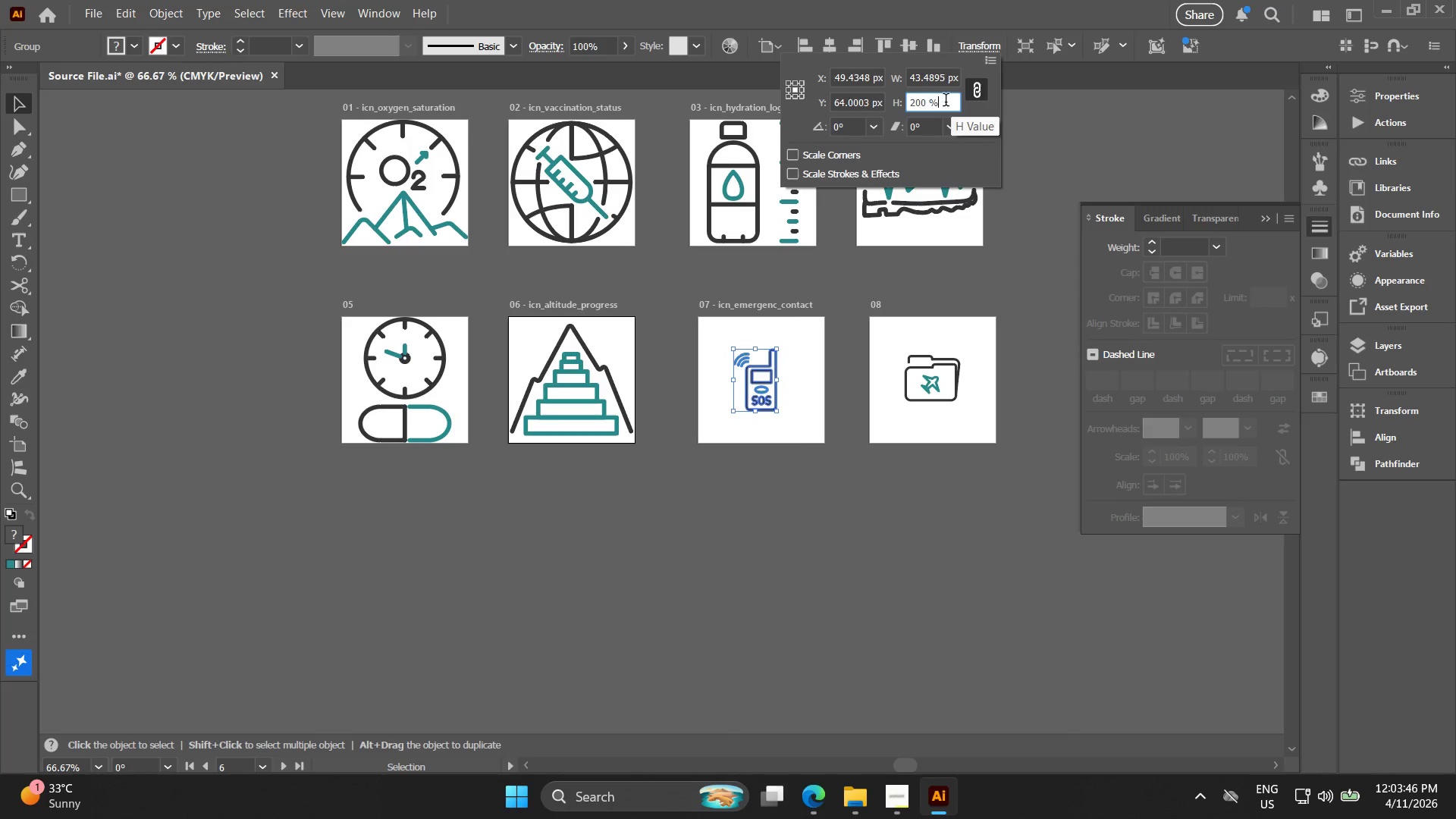 
key(Enter)
 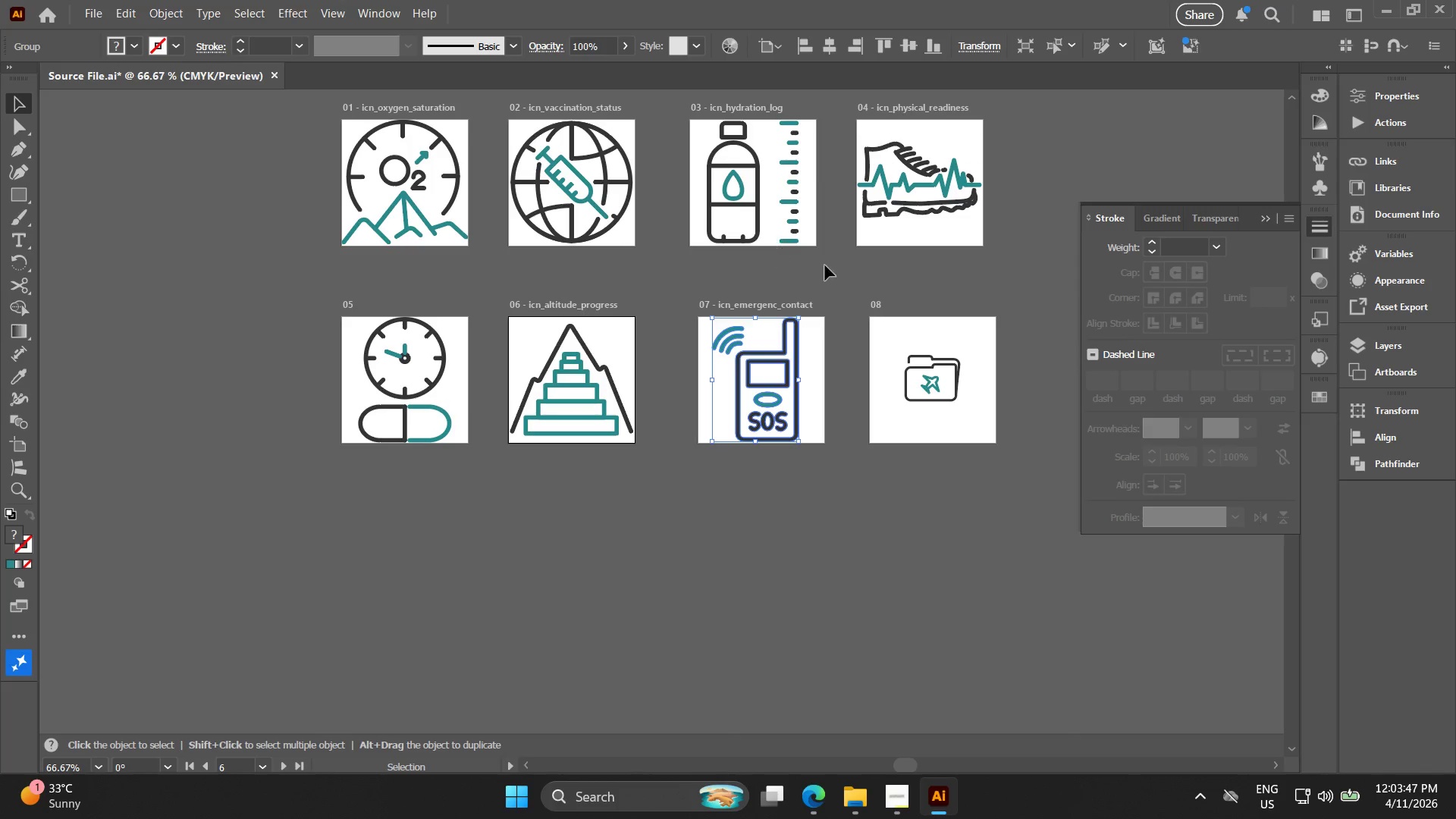 
left_click_drag(start_coordinate=[882, 277], to_coordinate=[962, 428])
 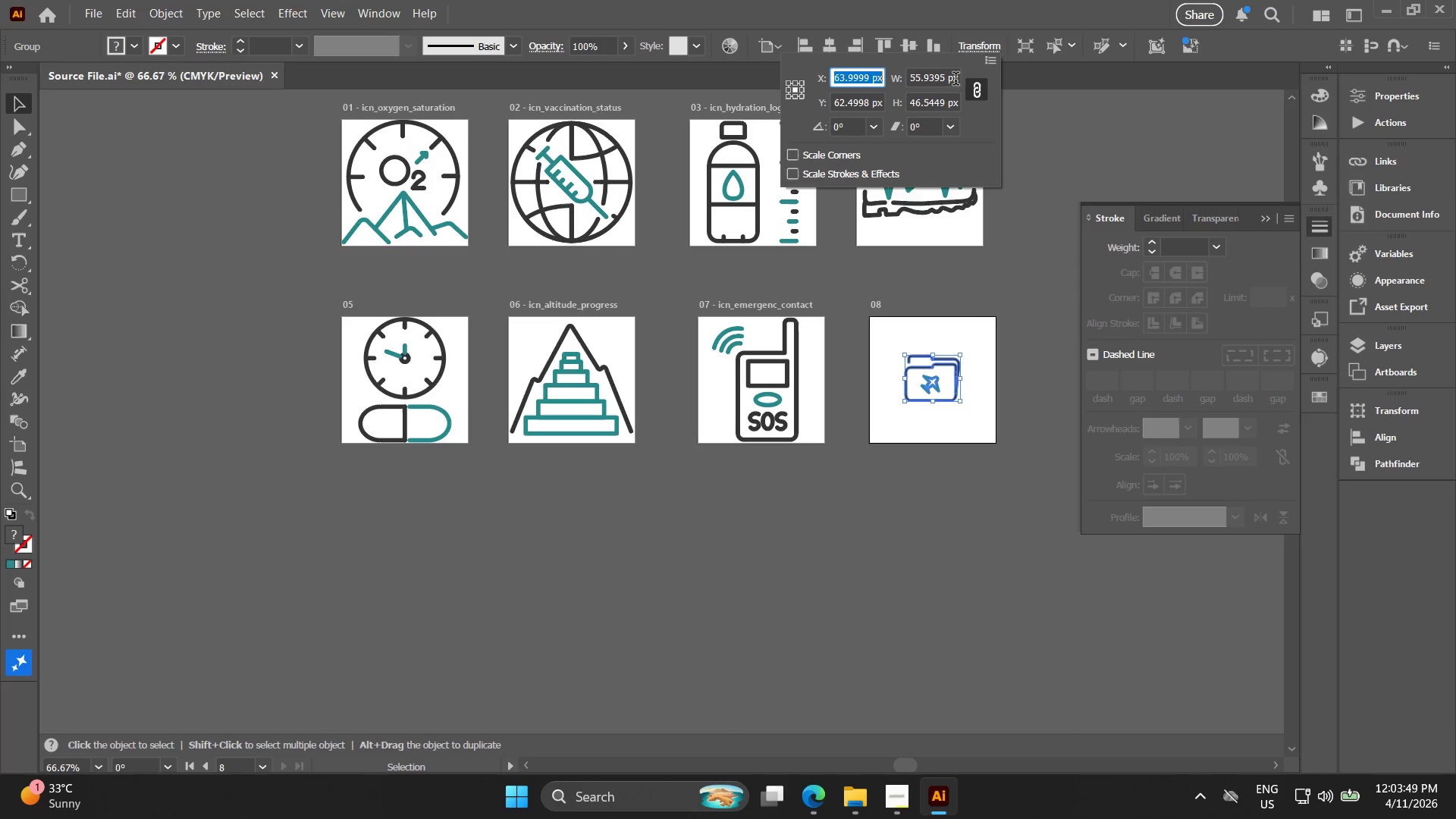 
double_click([943, 96])
 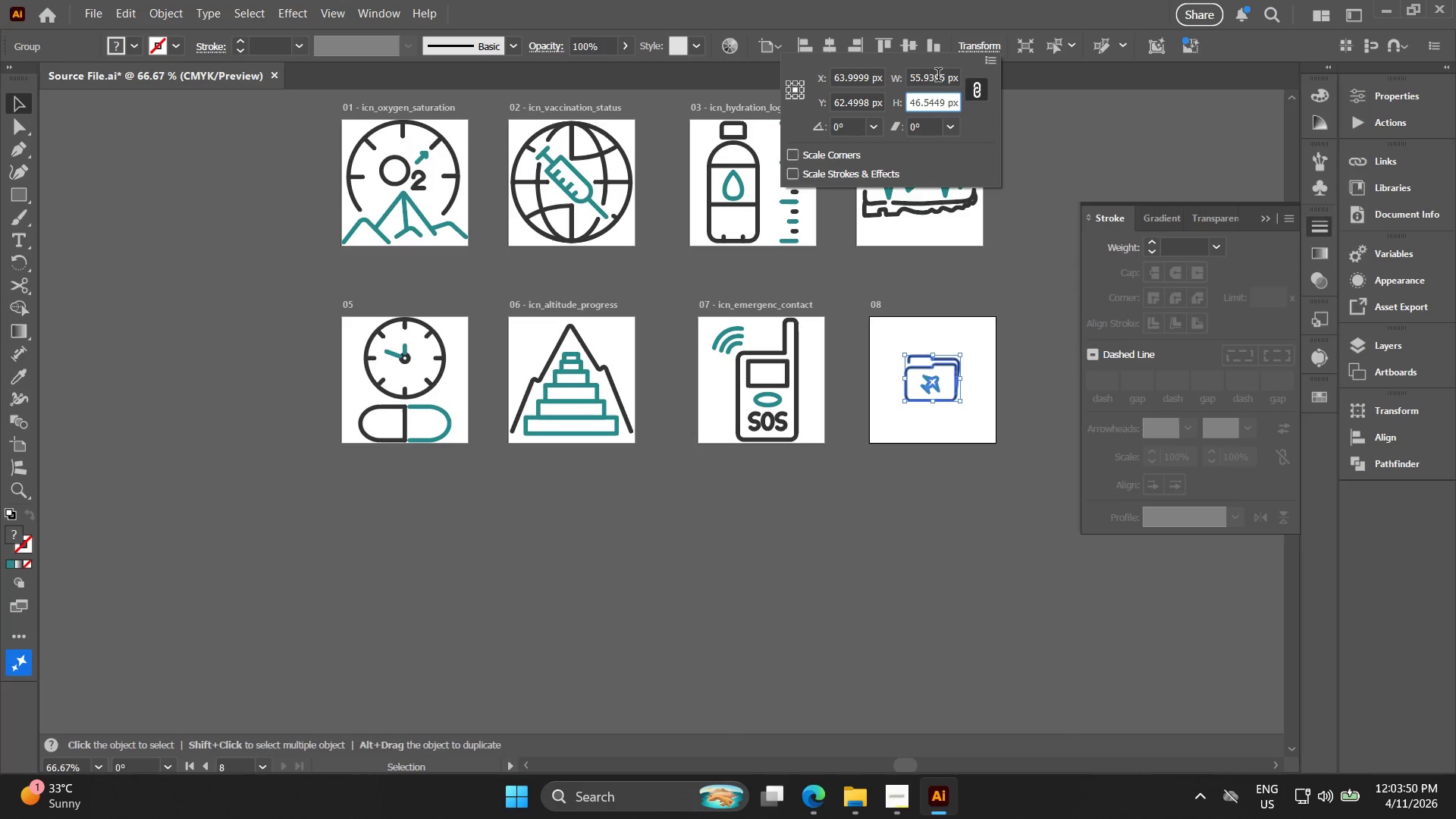 
double_click([938, 77])
 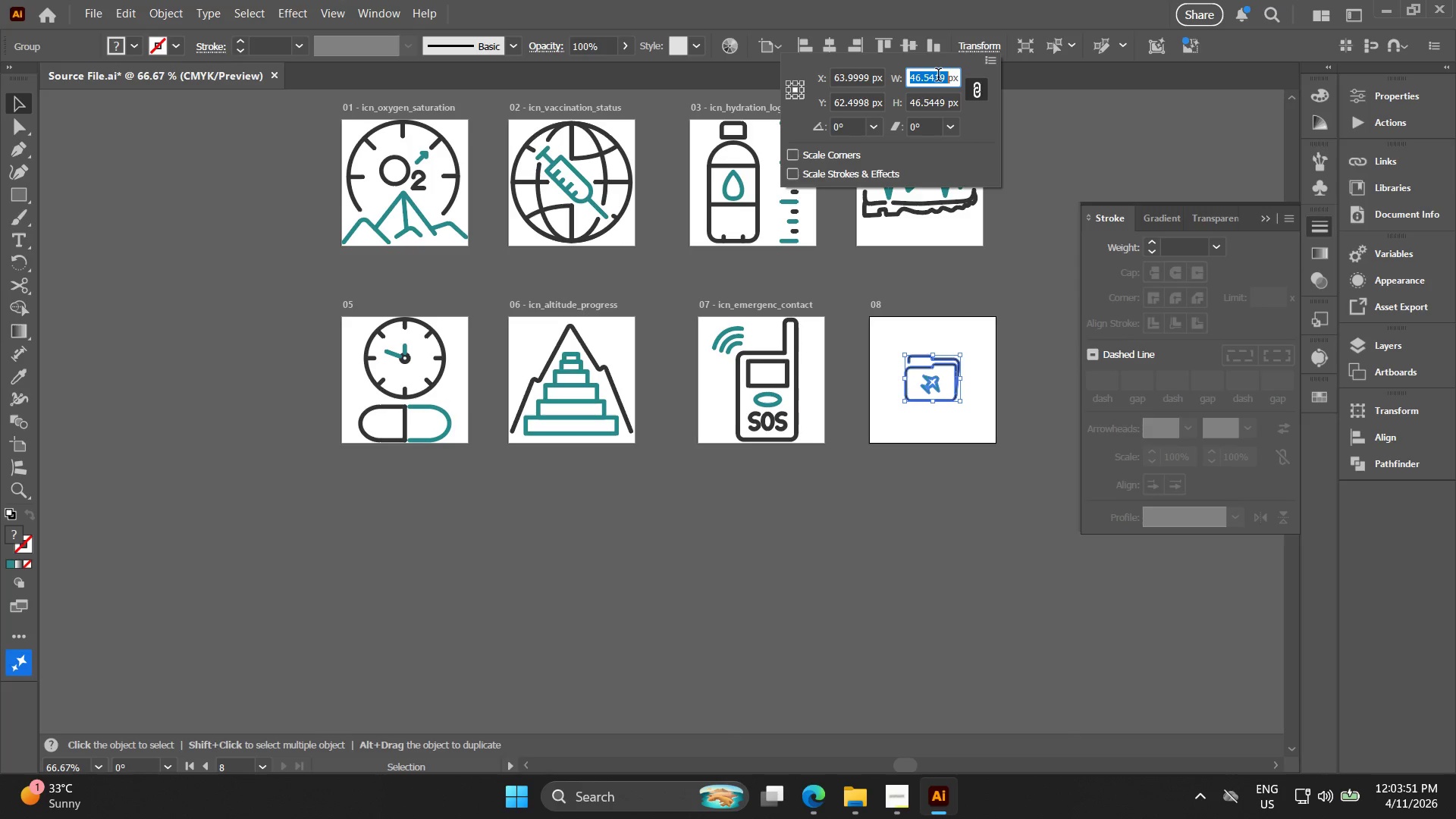 
triple_click([938, 77])
 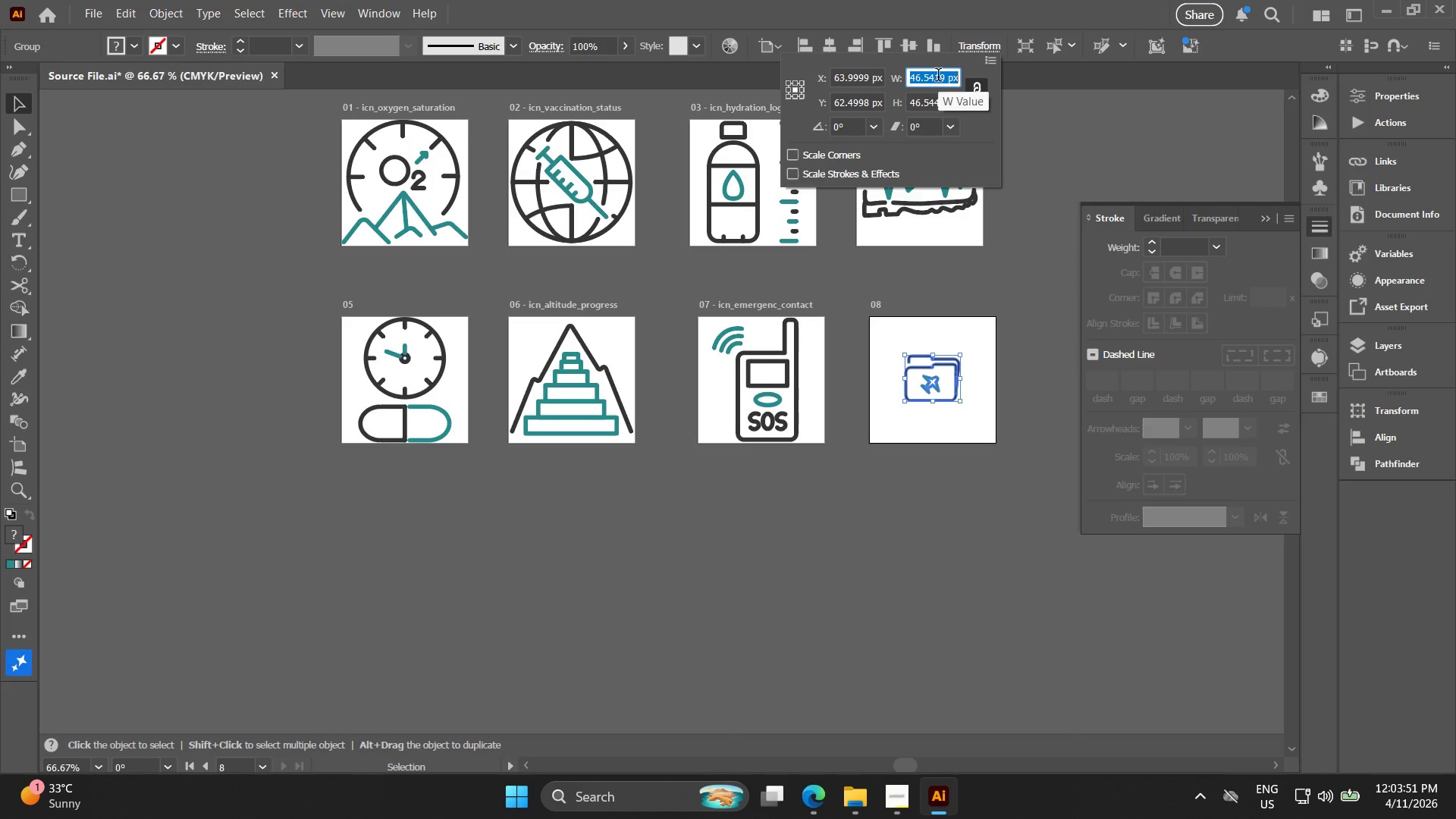 
triple_click([938, 77])
 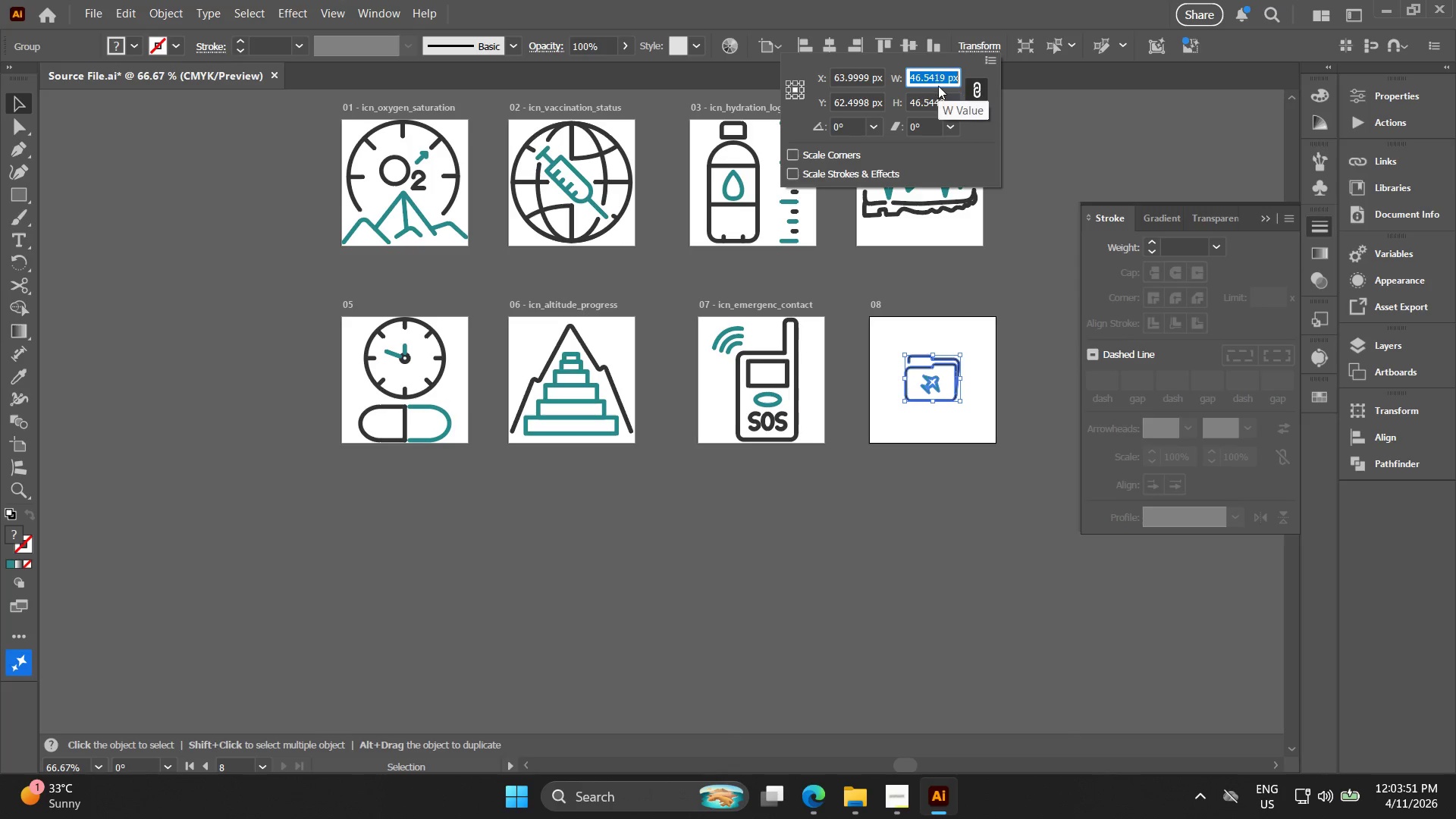 
key(Control+ControlLeft)
 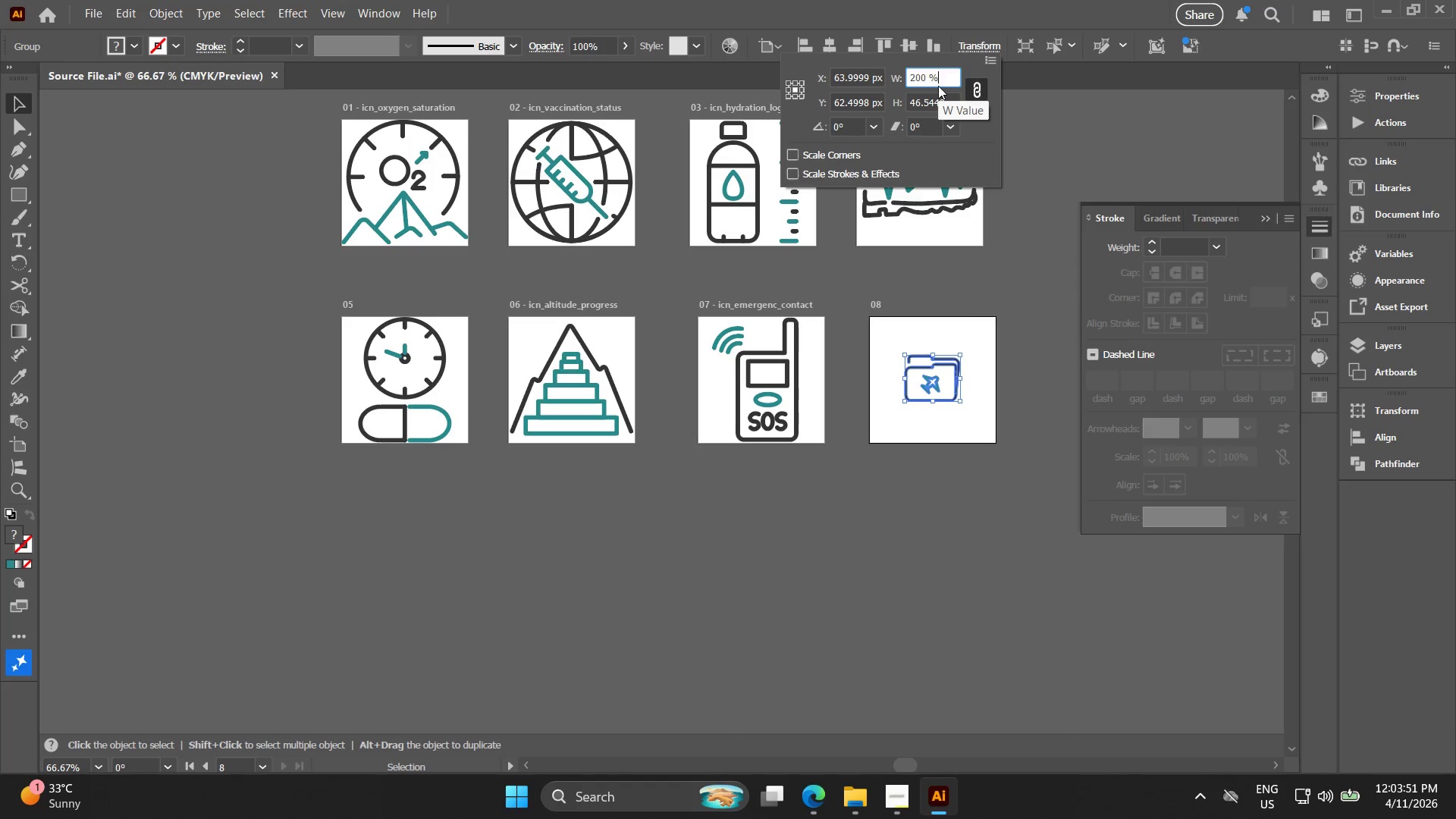 
key(Control+V)
 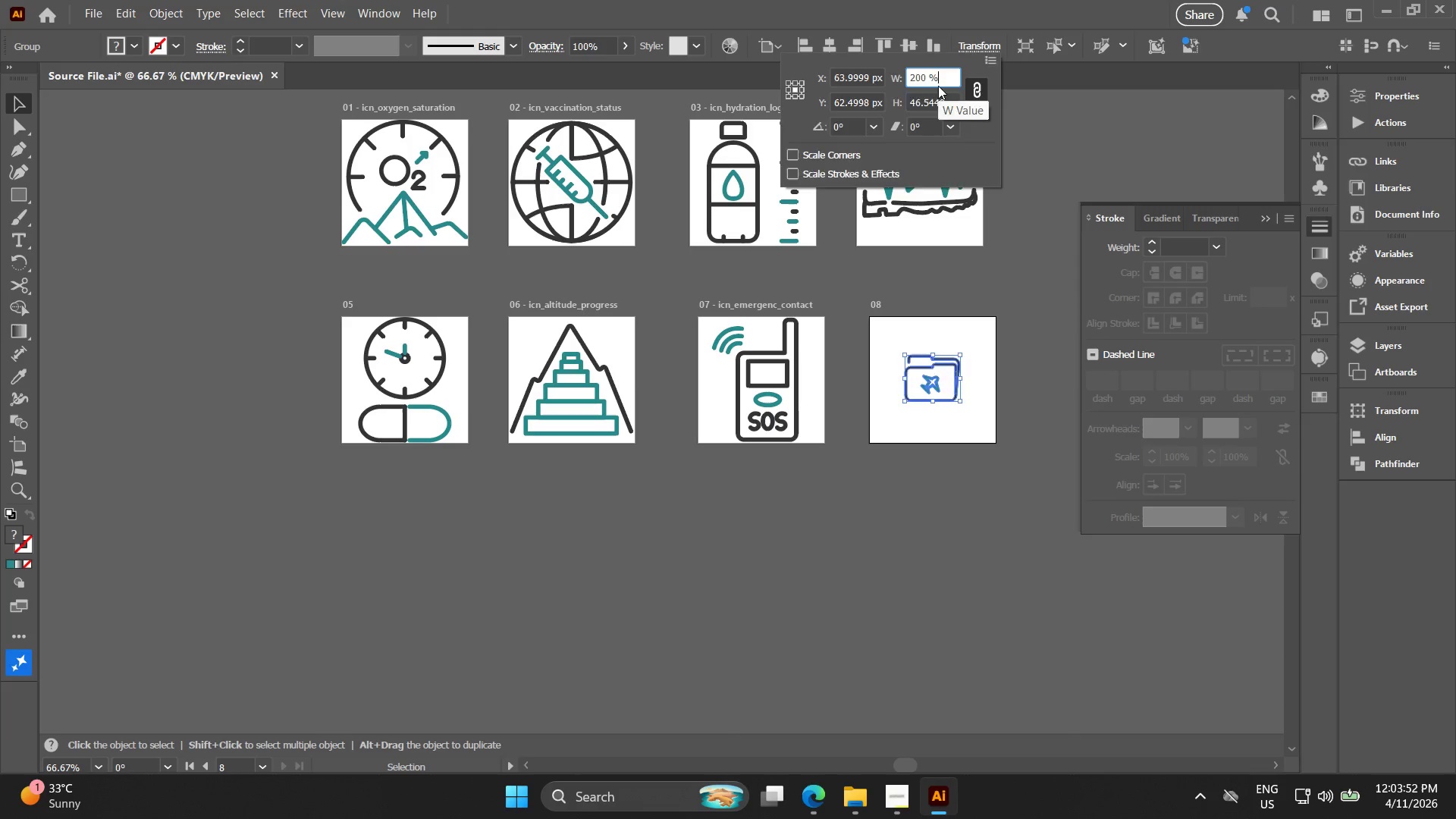 
key(Enter)
 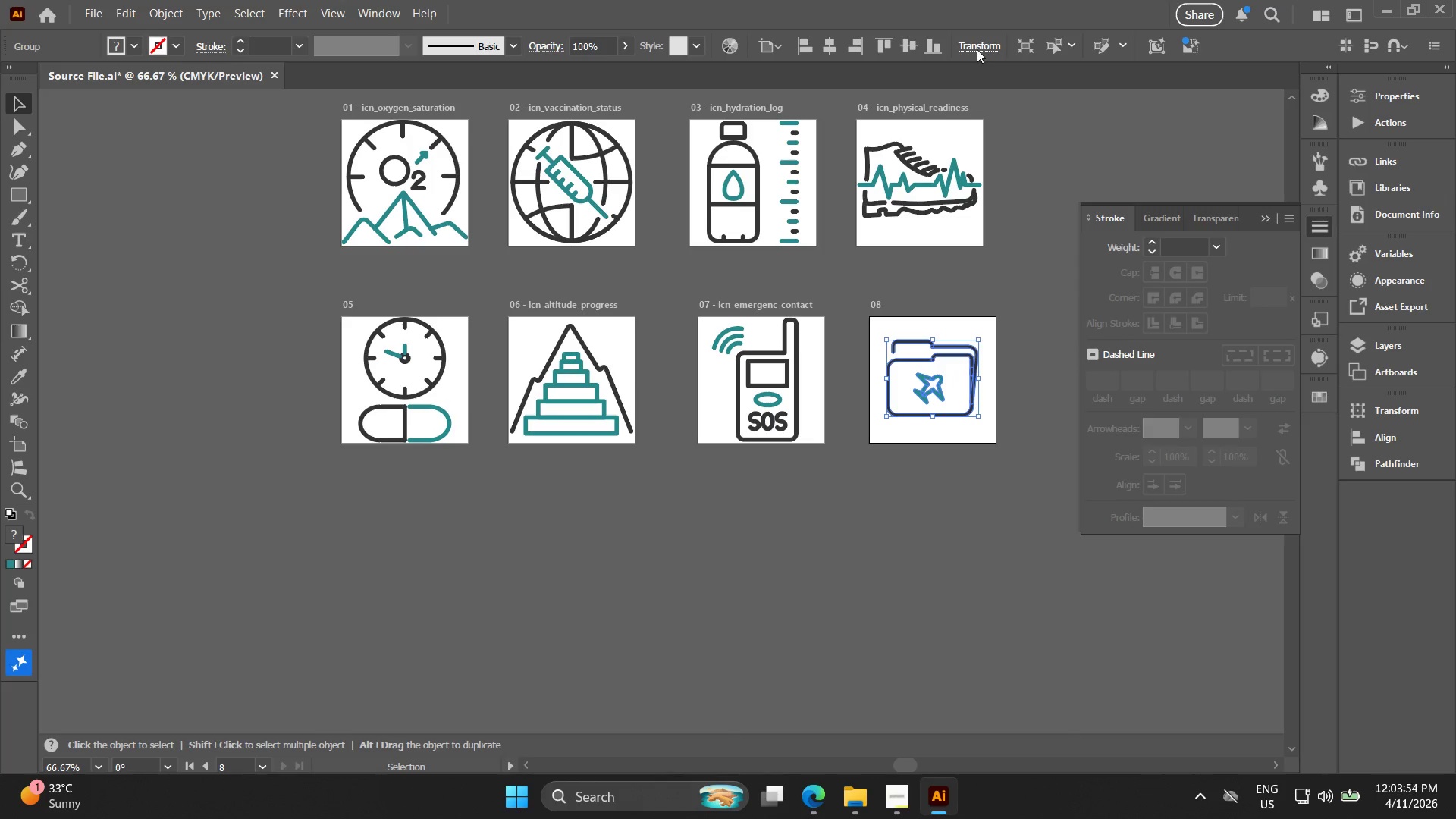 
left_click([941, 83])
 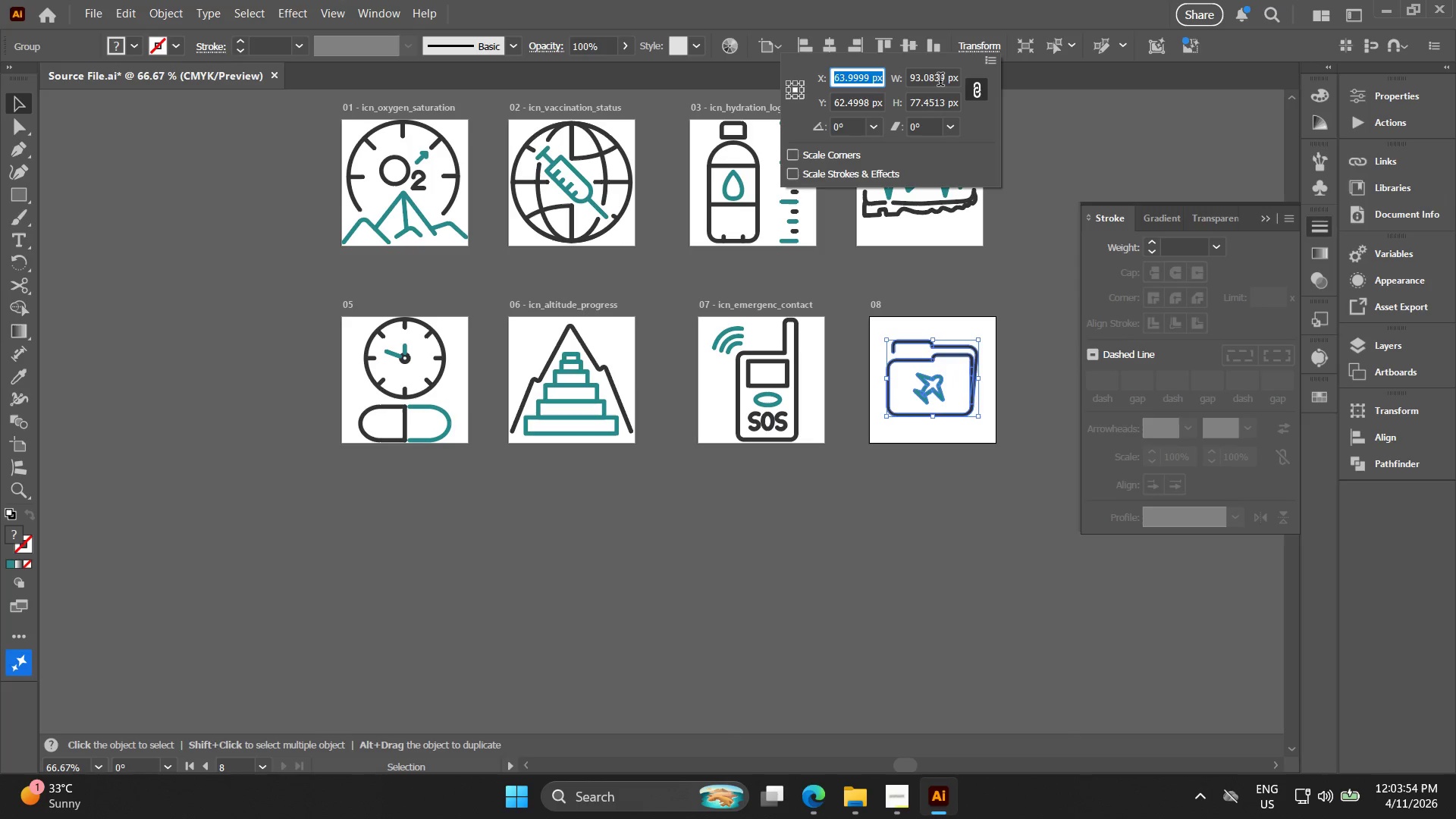 
key(Control+ControlLeft)
 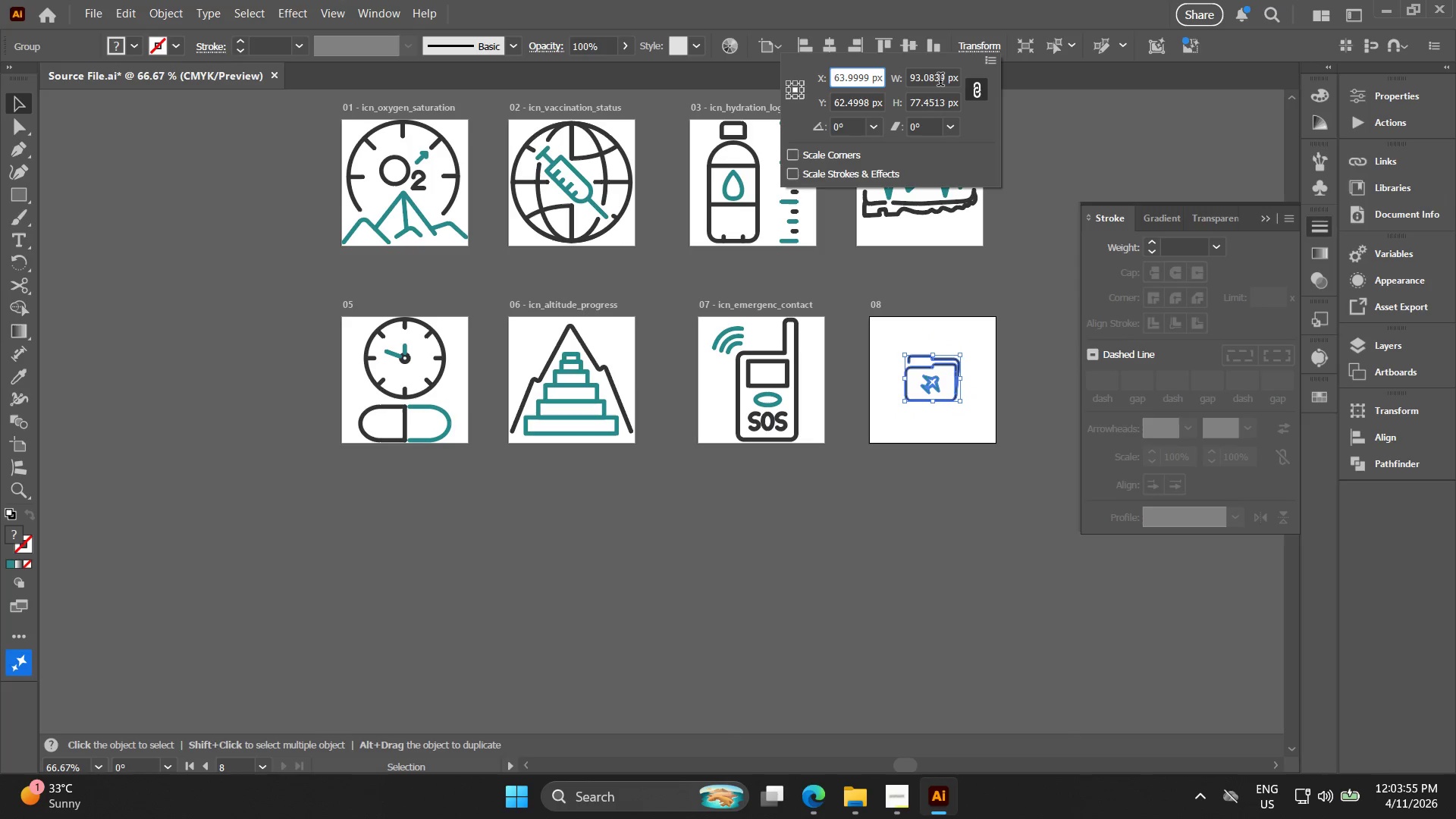 
key(Control+Z)
 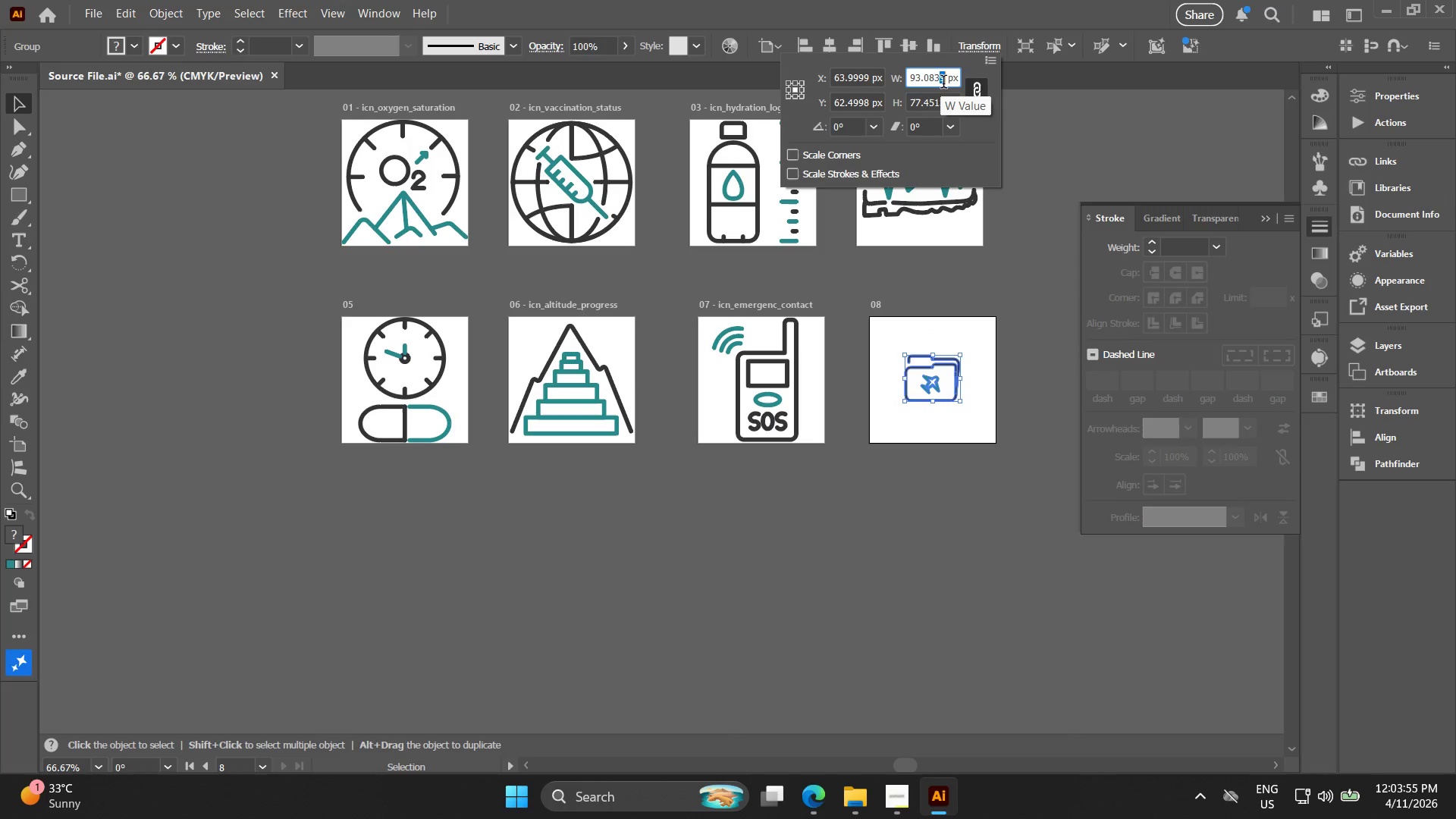 
double_click([943, 83])
 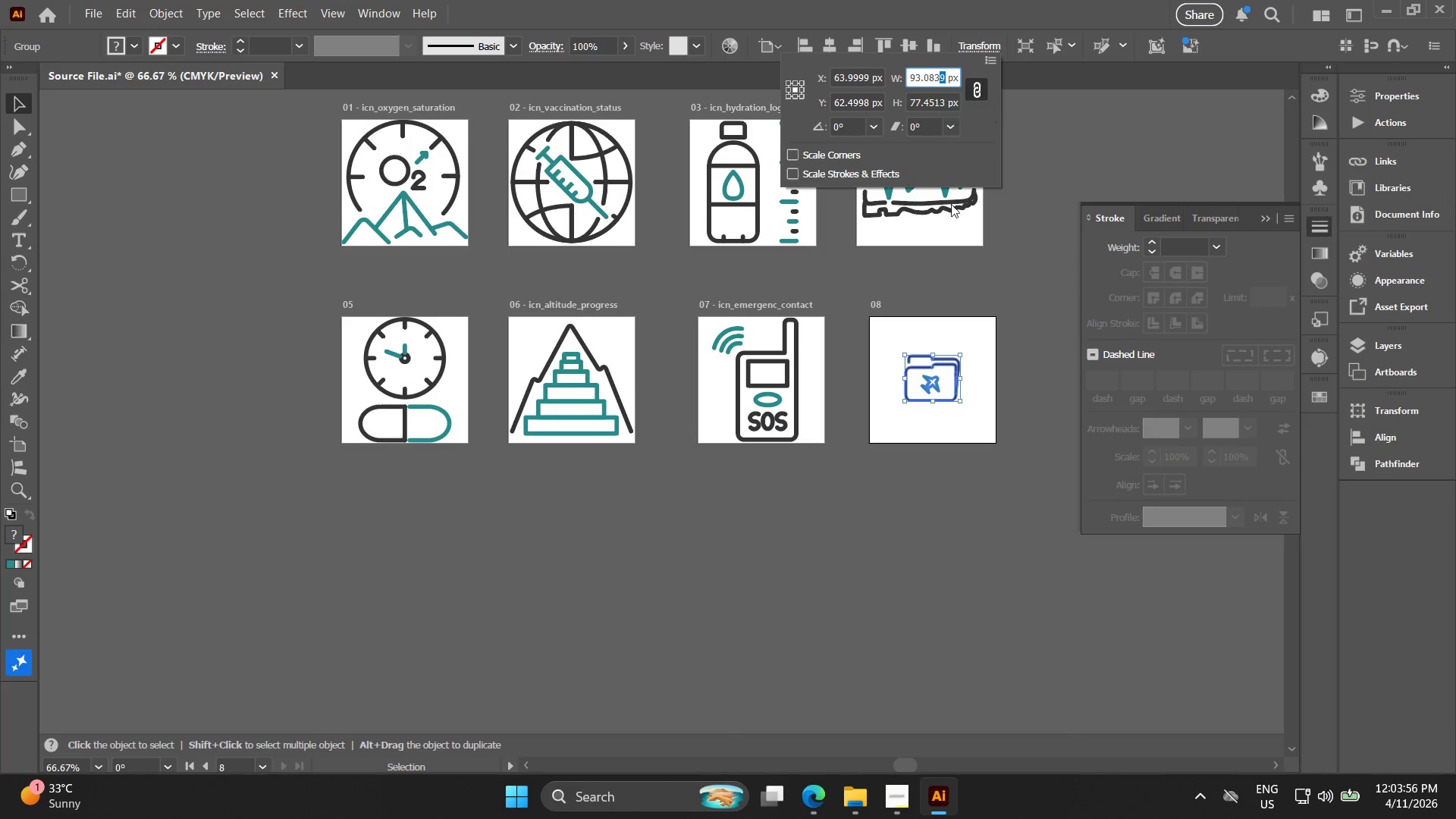 
left_click([965, 300])
 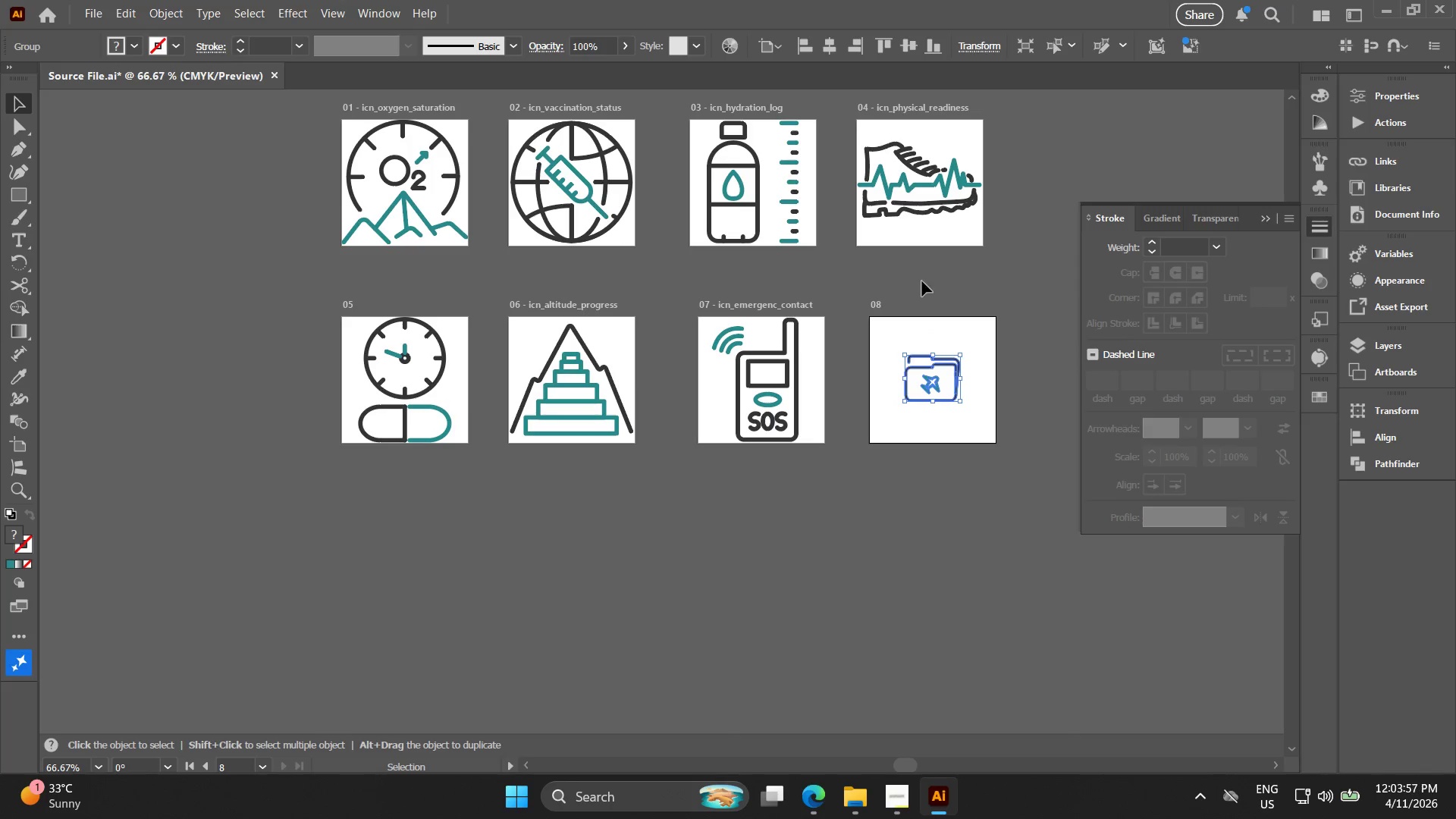 
left_click_drag(start_coordinate=[921, 285], to_coordinate=[984, 463])
 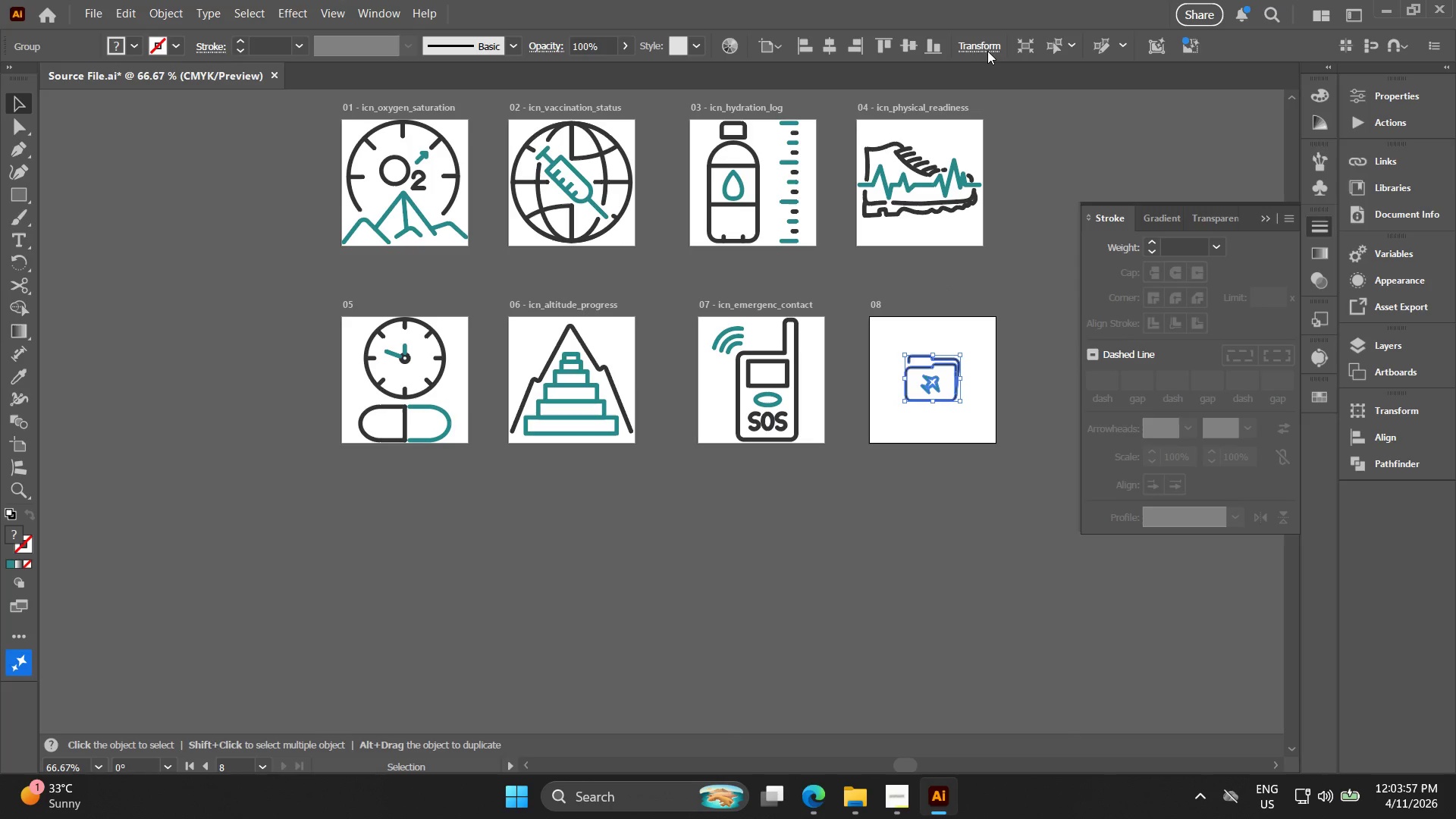 
left_click([987, 48])
 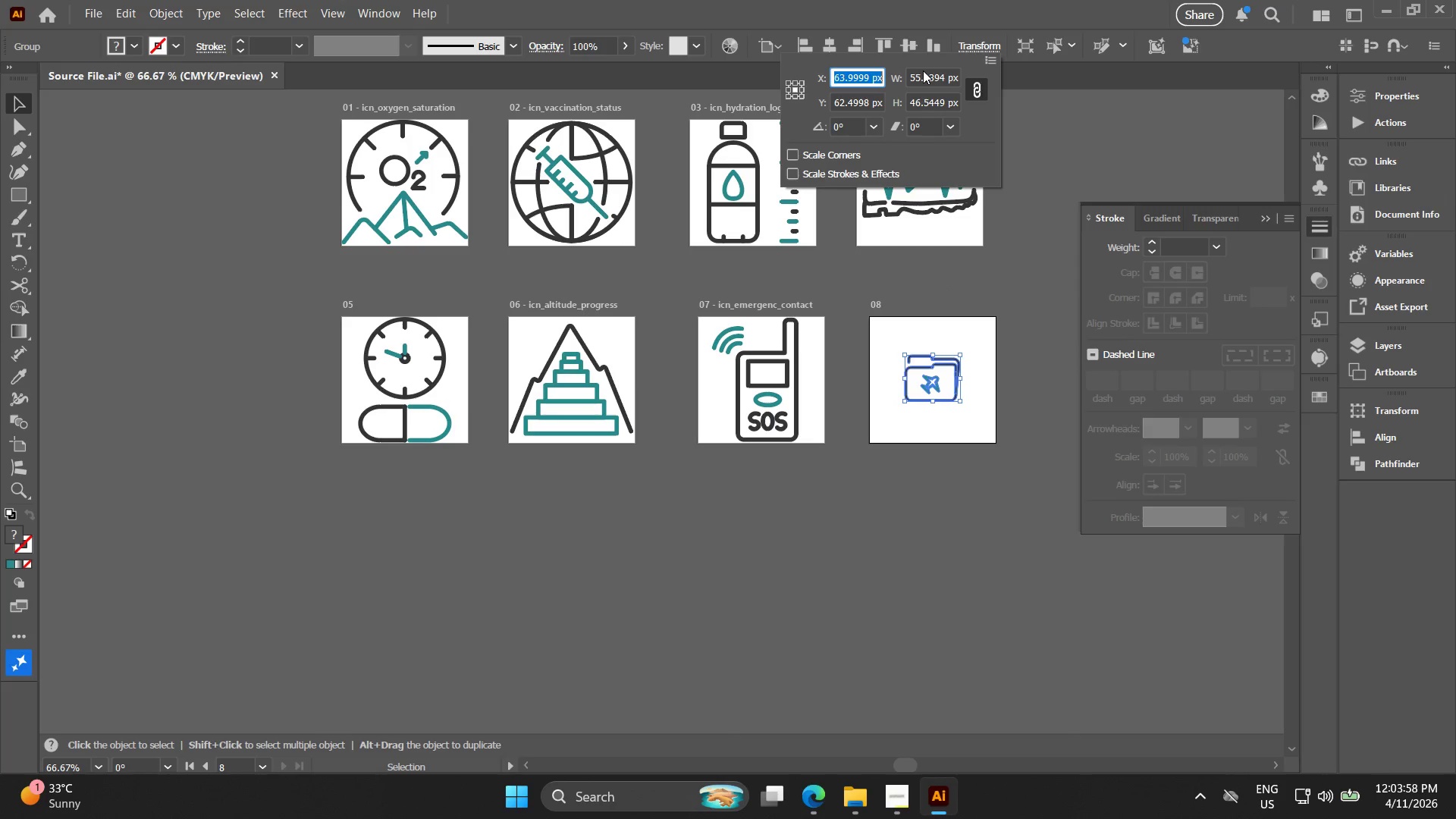 
double_click([923, 71])
 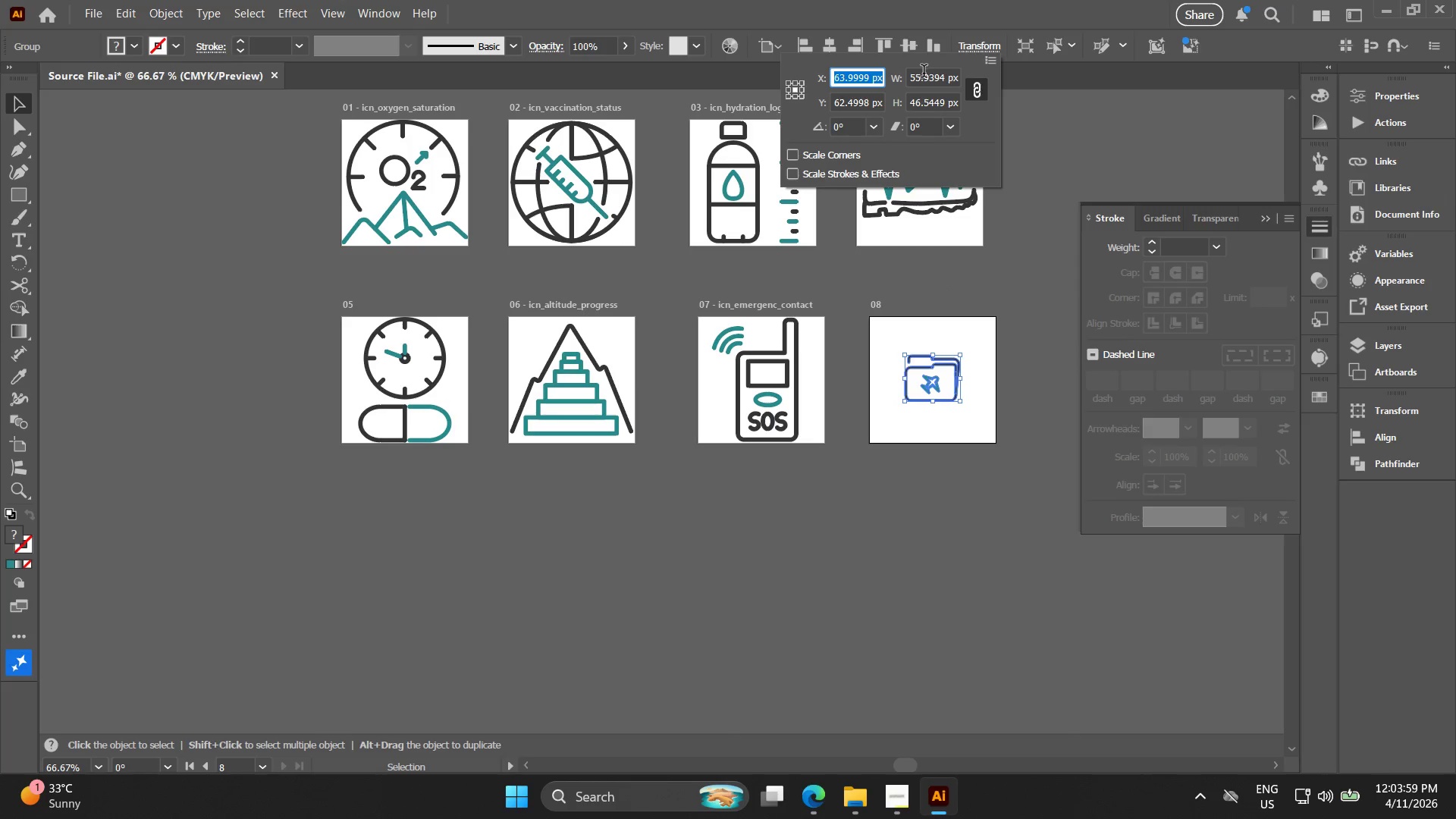 
triple_click([924, 73])
 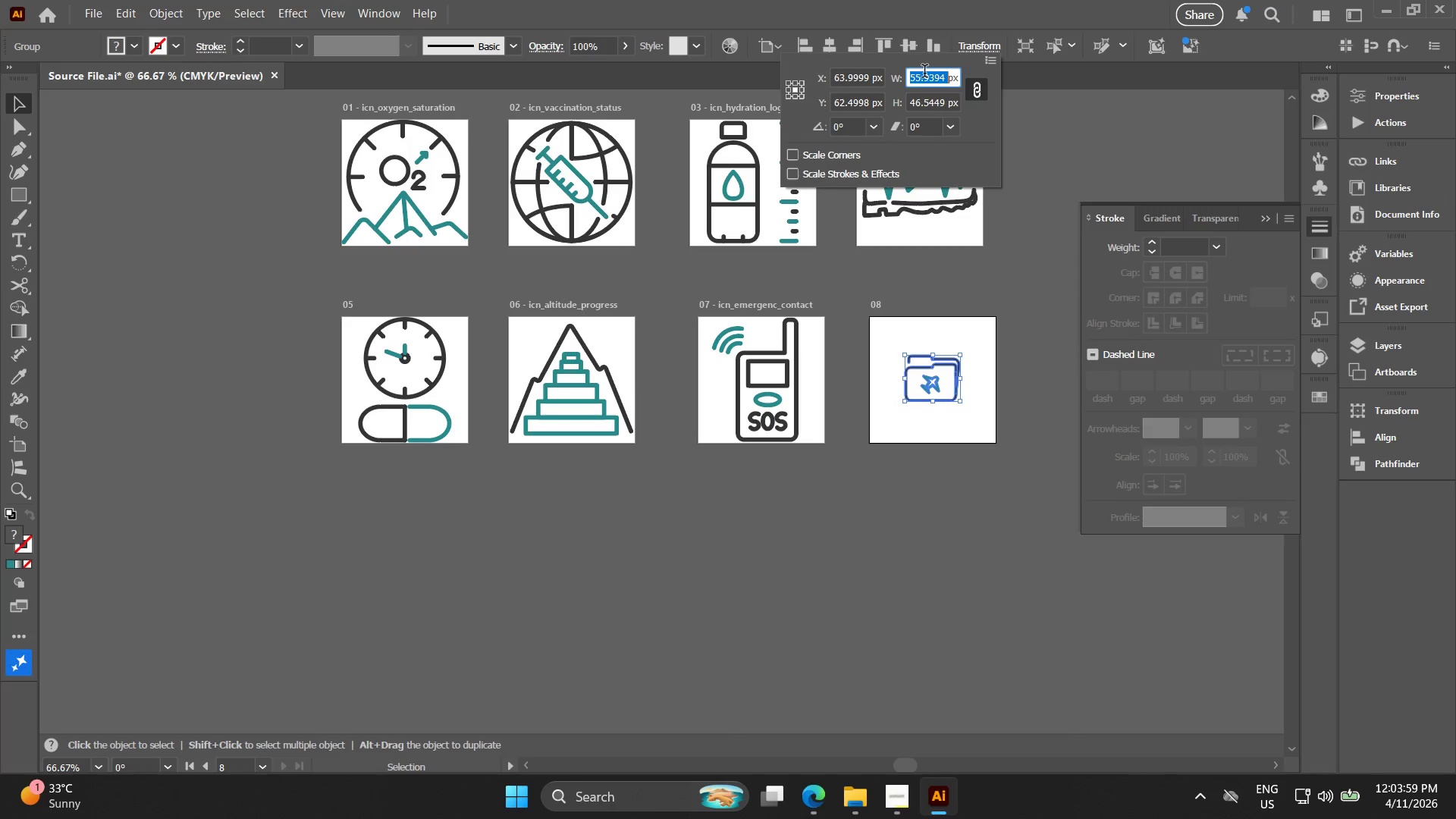 
triple_click([924, 73])
 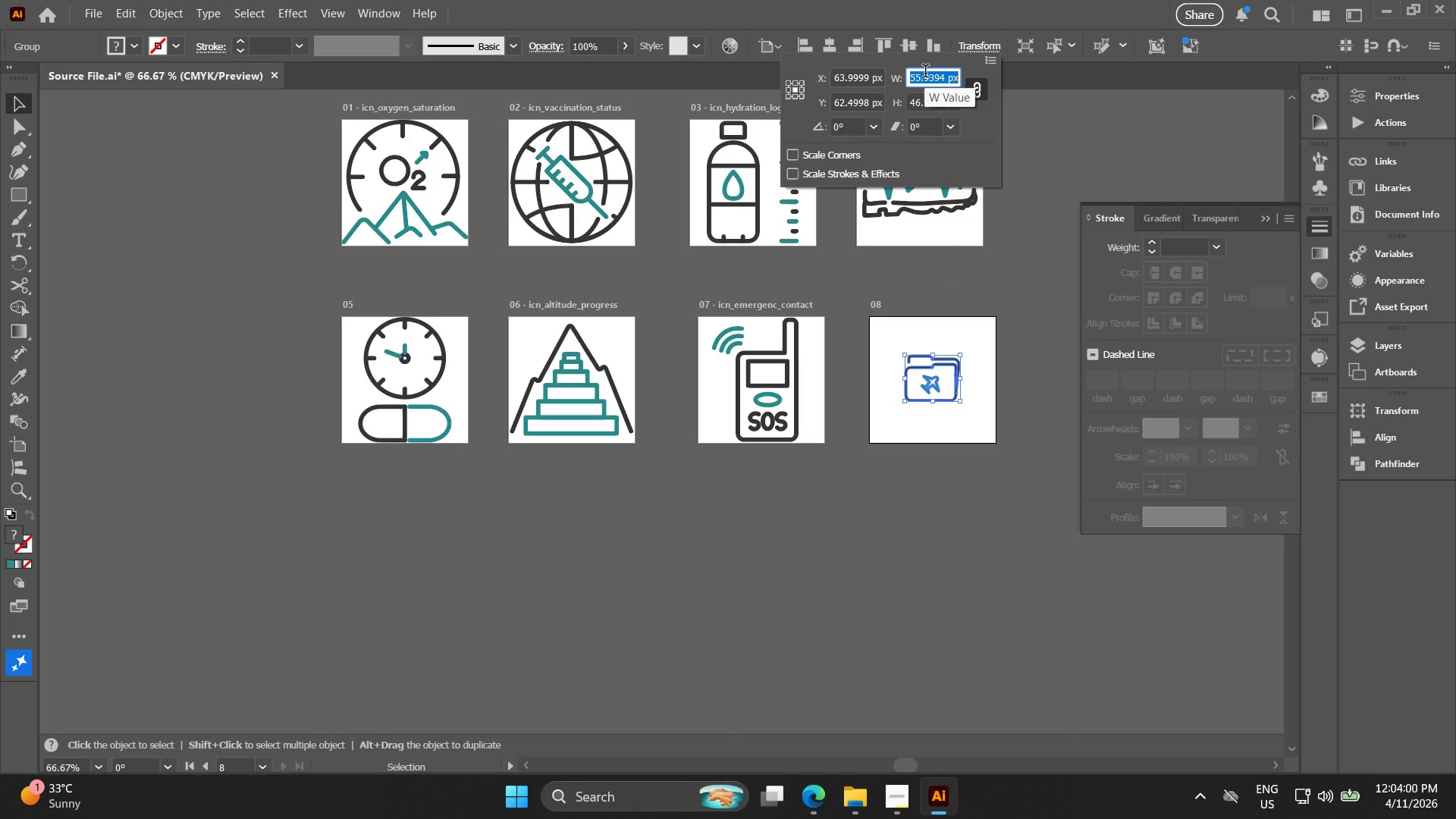 
key(Control+ControlLeft)
 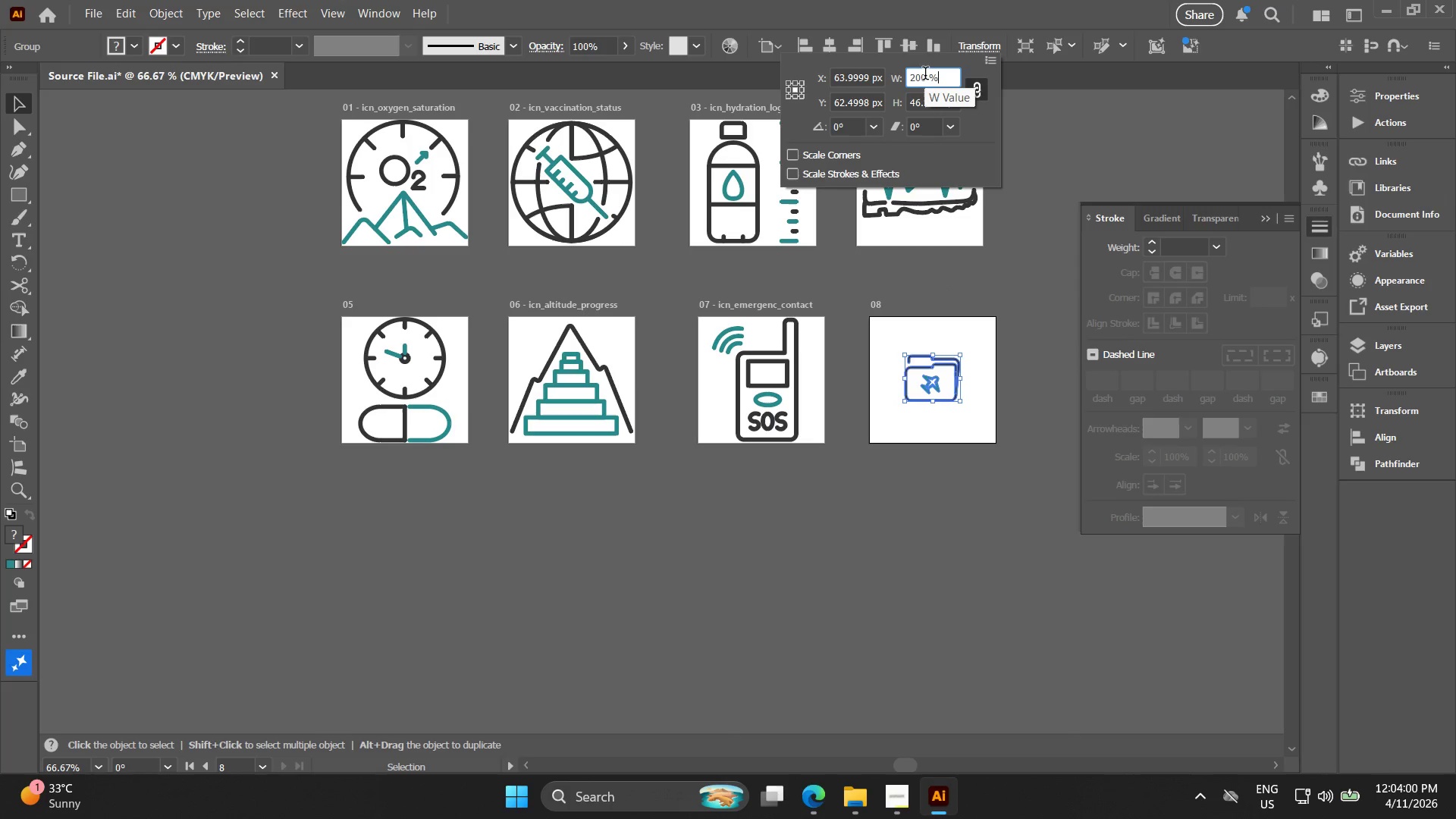 
key(Control+V)
 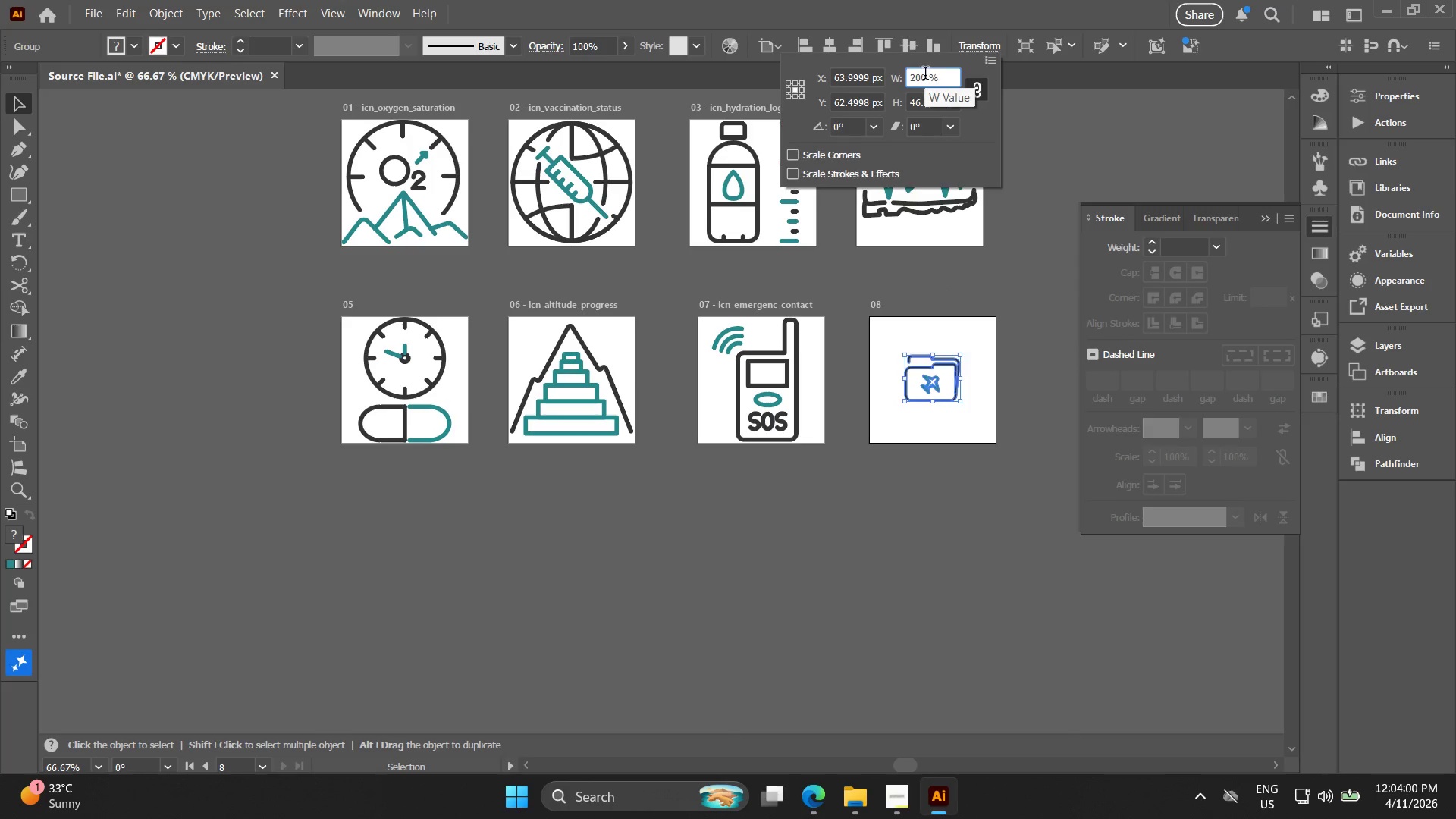 
key(Enter)
 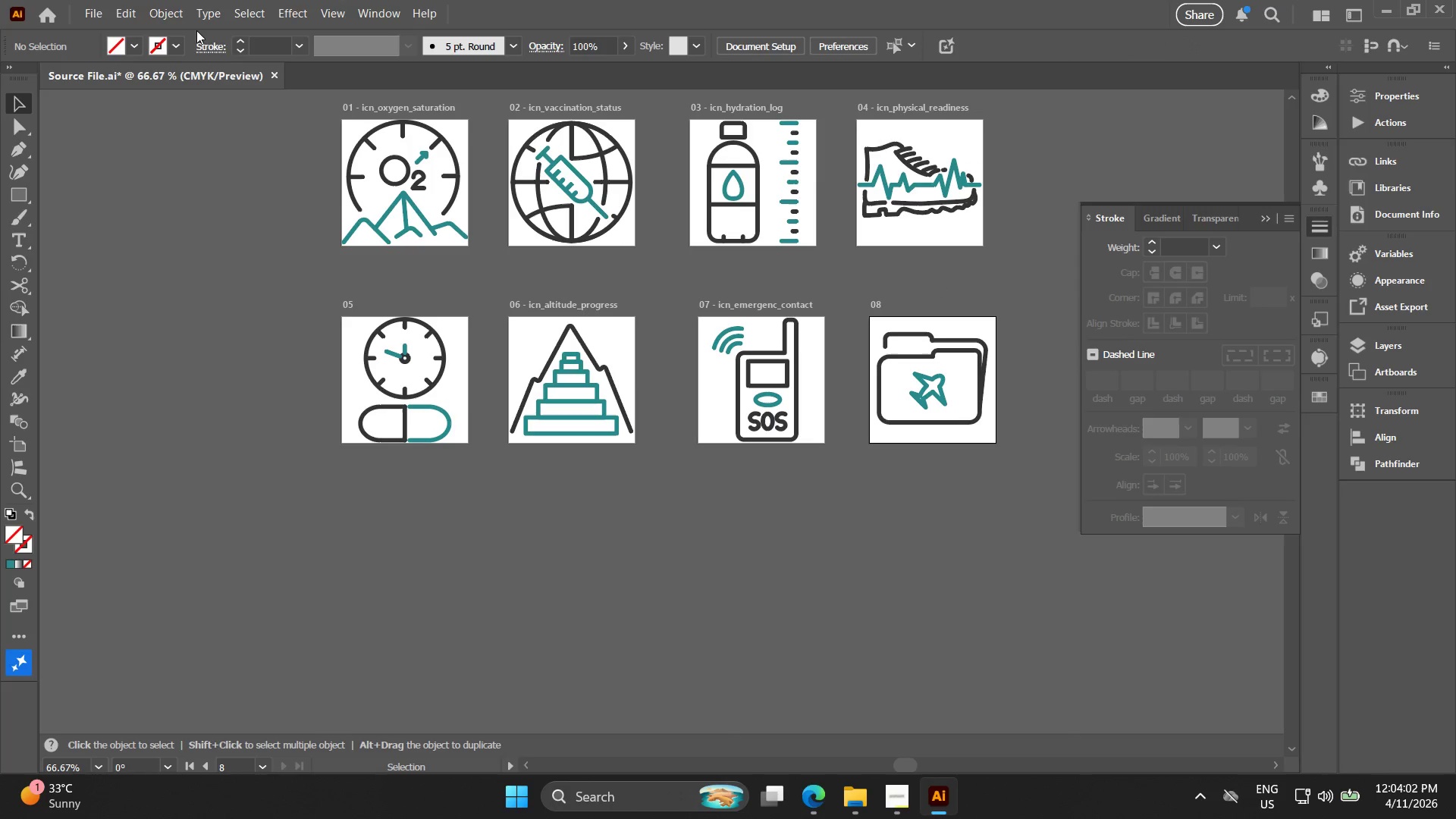 
left_click([99, 8])
 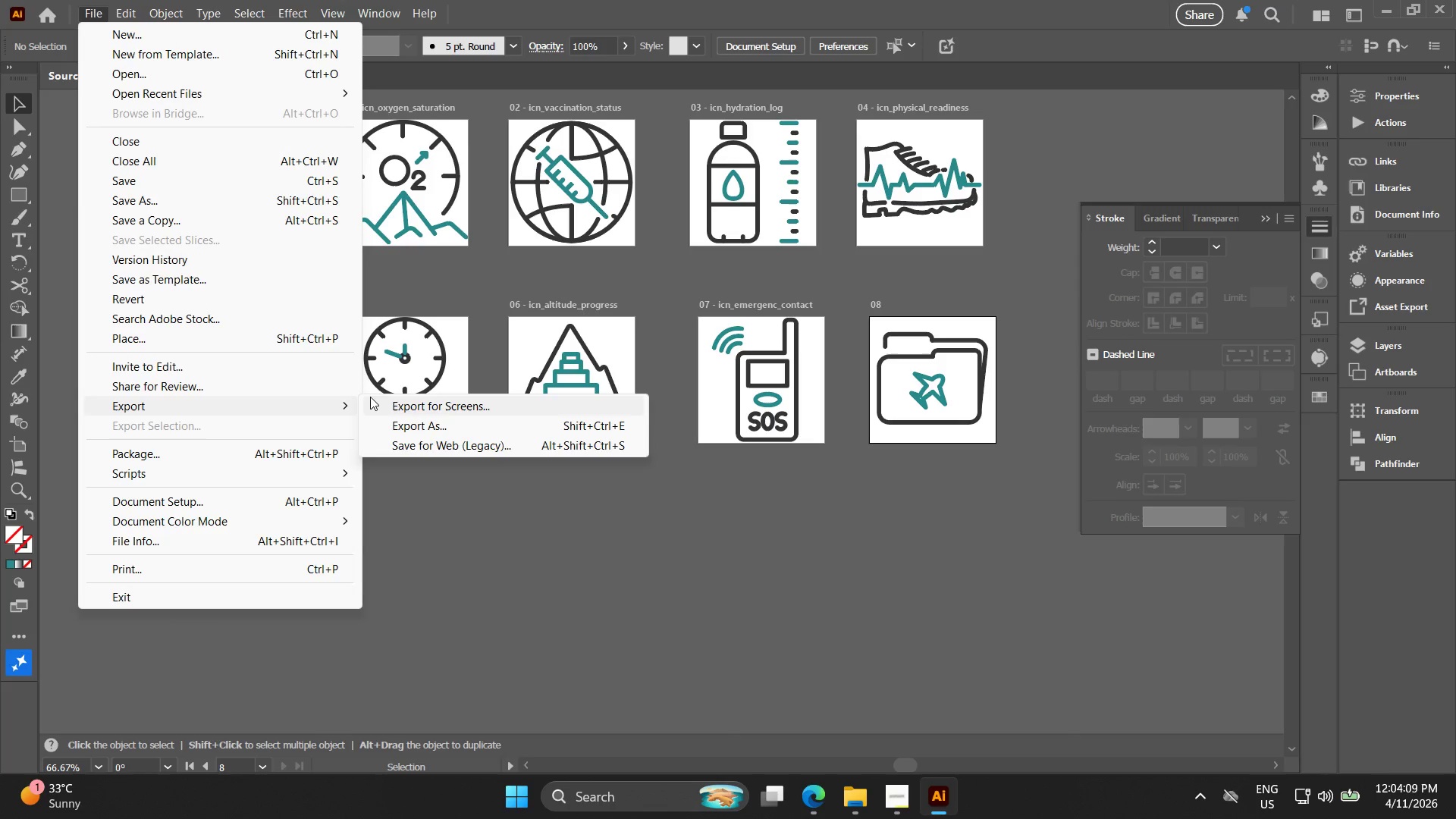 
wait(7.95)
 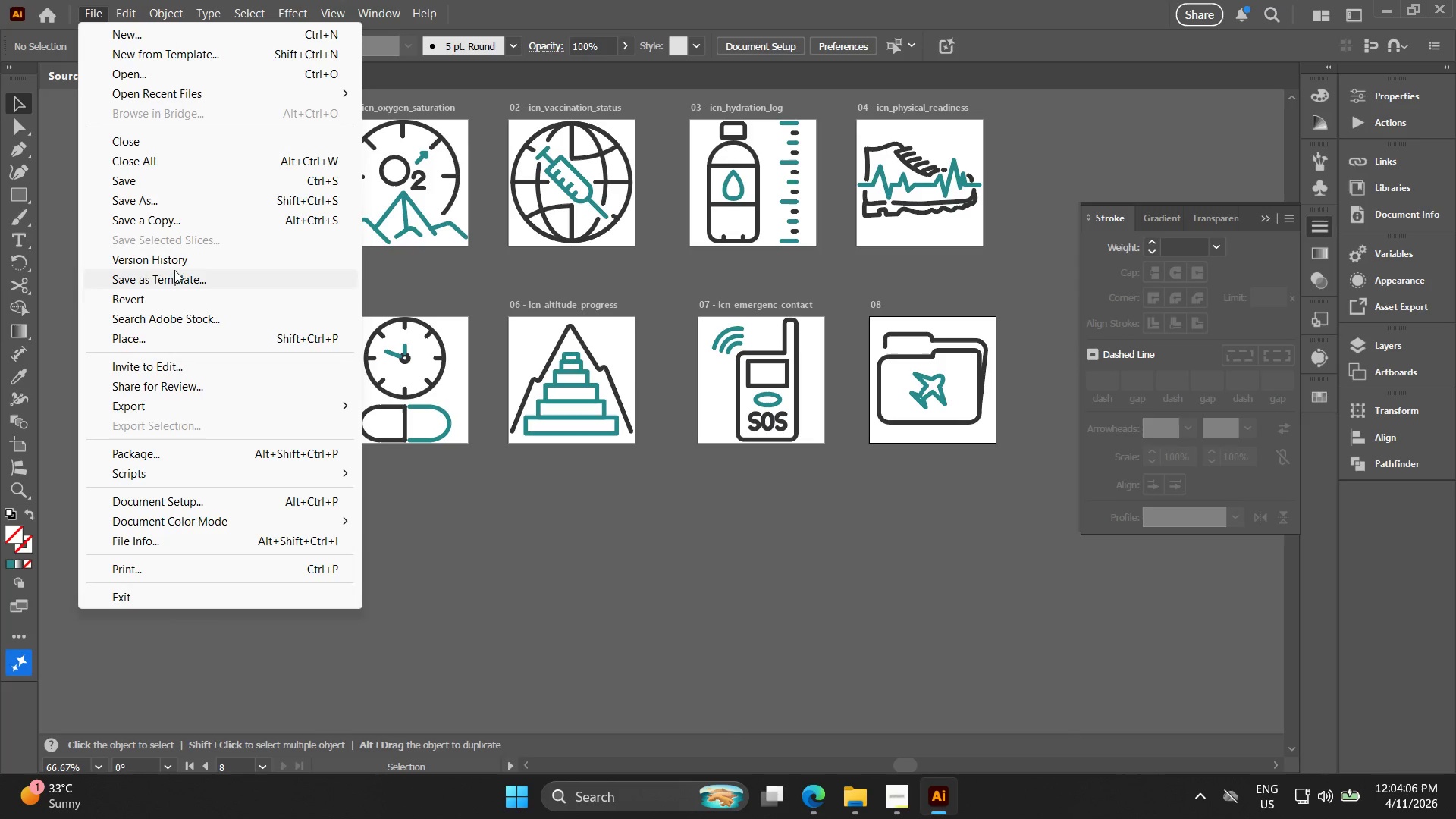 
left_click([421, 406])
 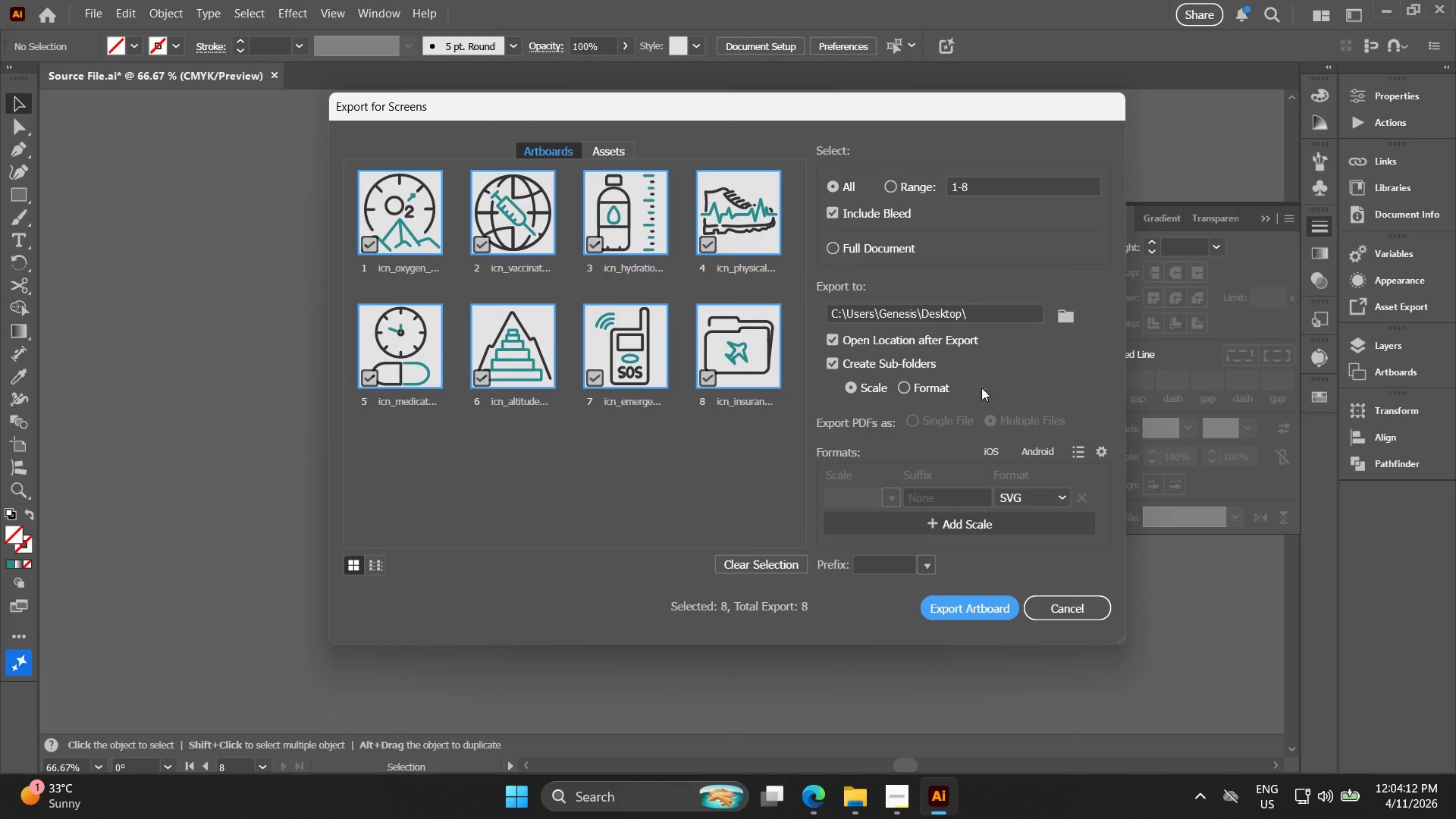 
left_click([1021, 491])
 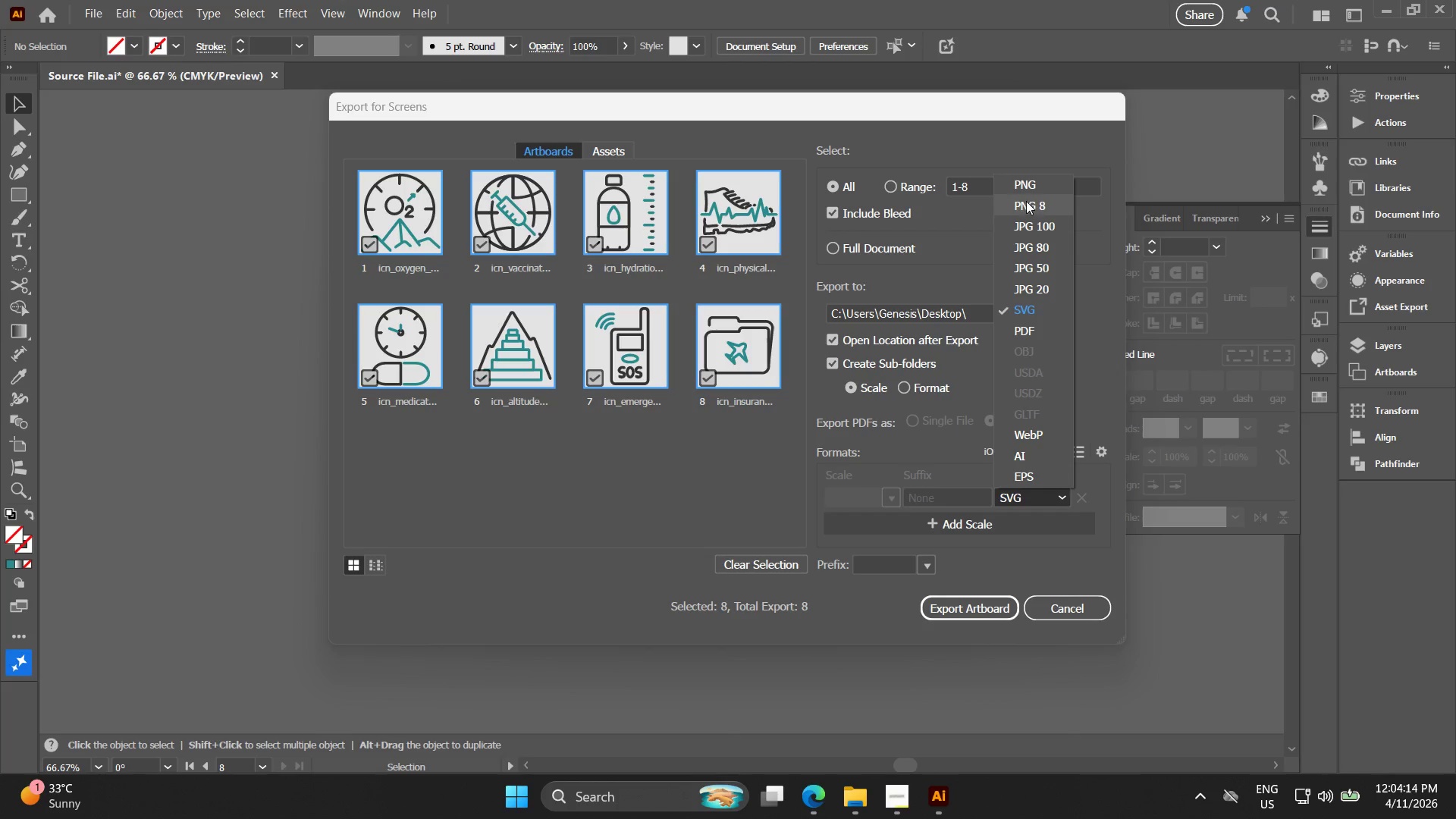 
left_click([1031, 188])
 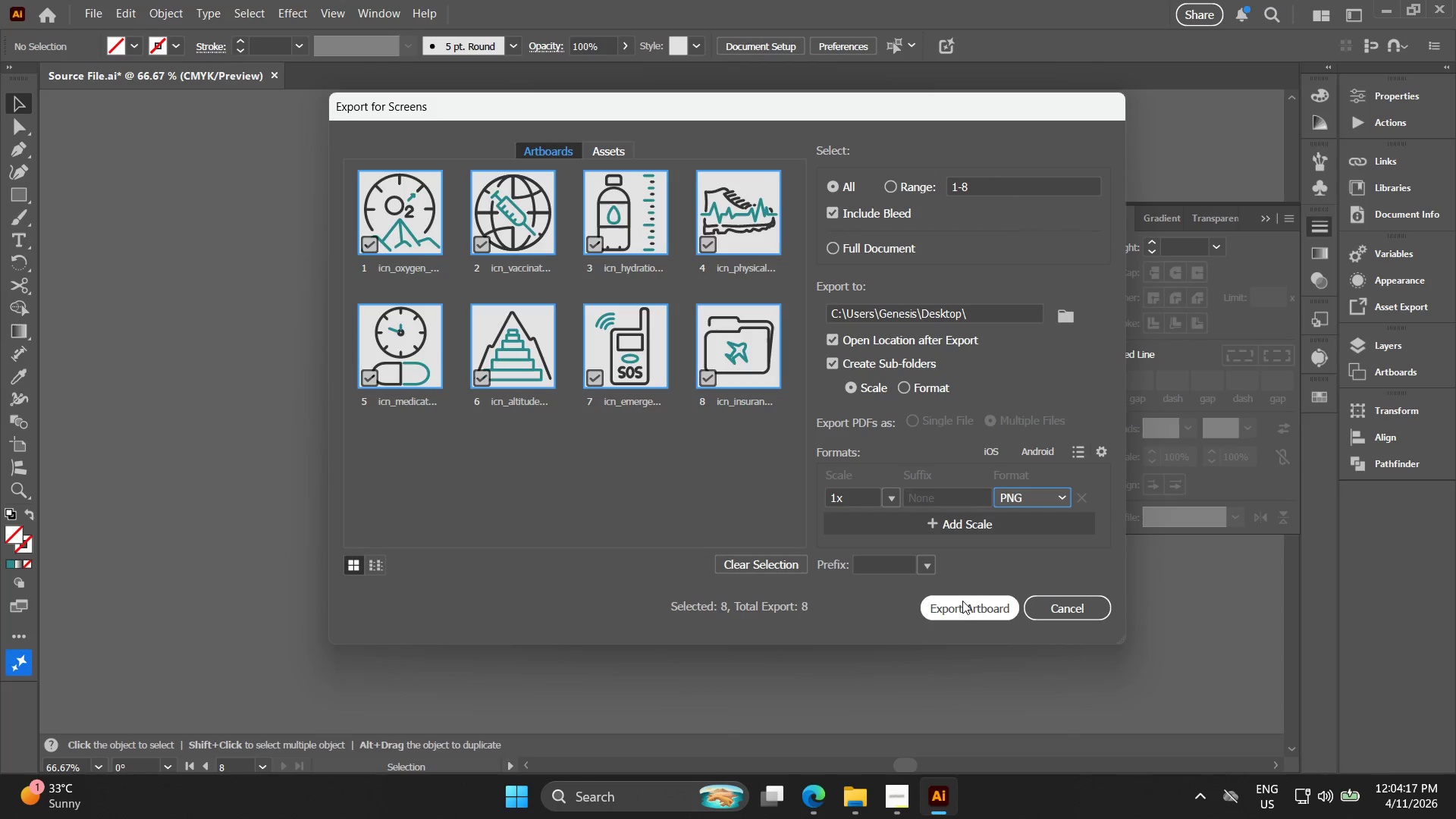 
left_click([966, 614])
 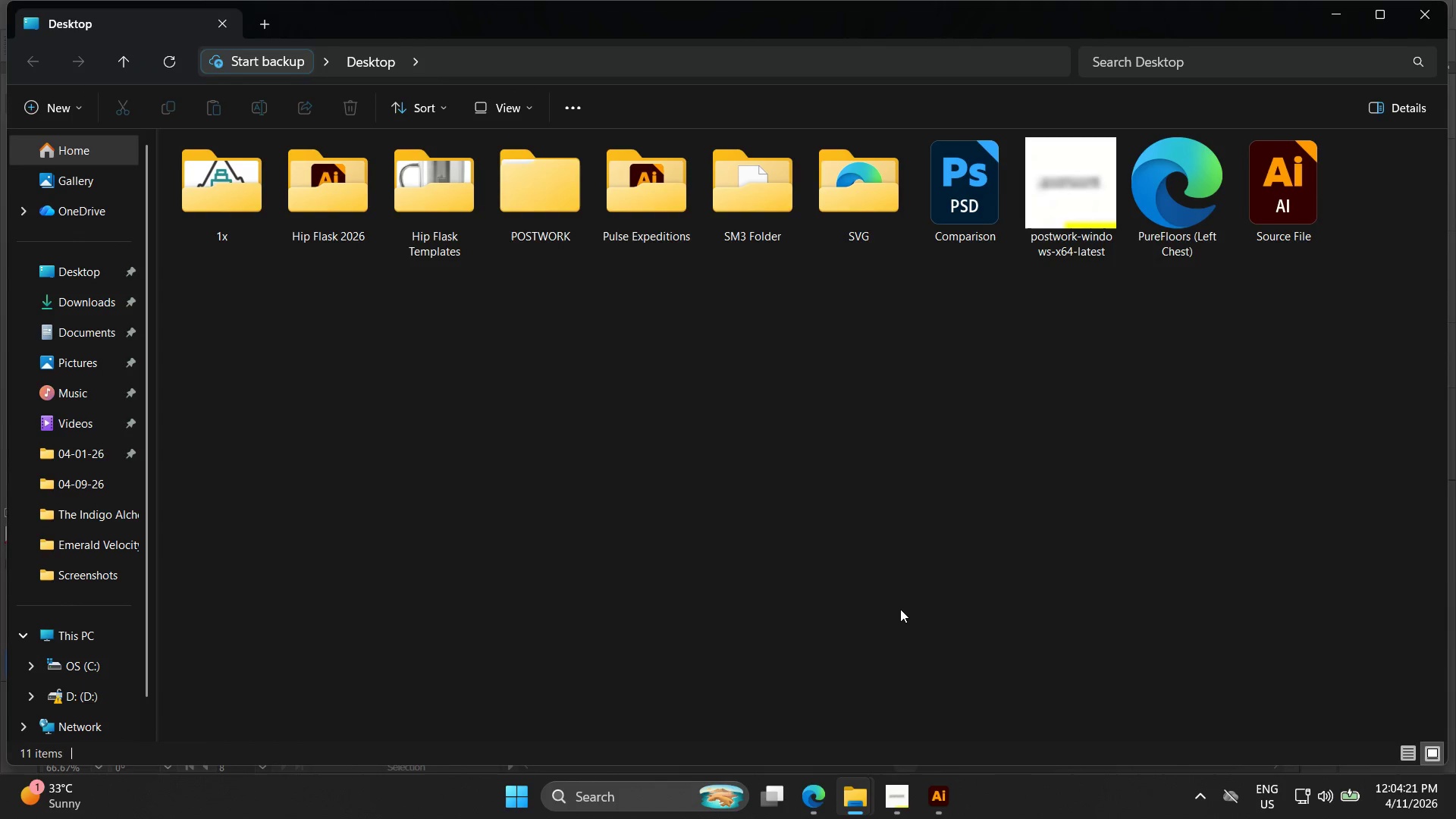 
double_click([249, 198])
 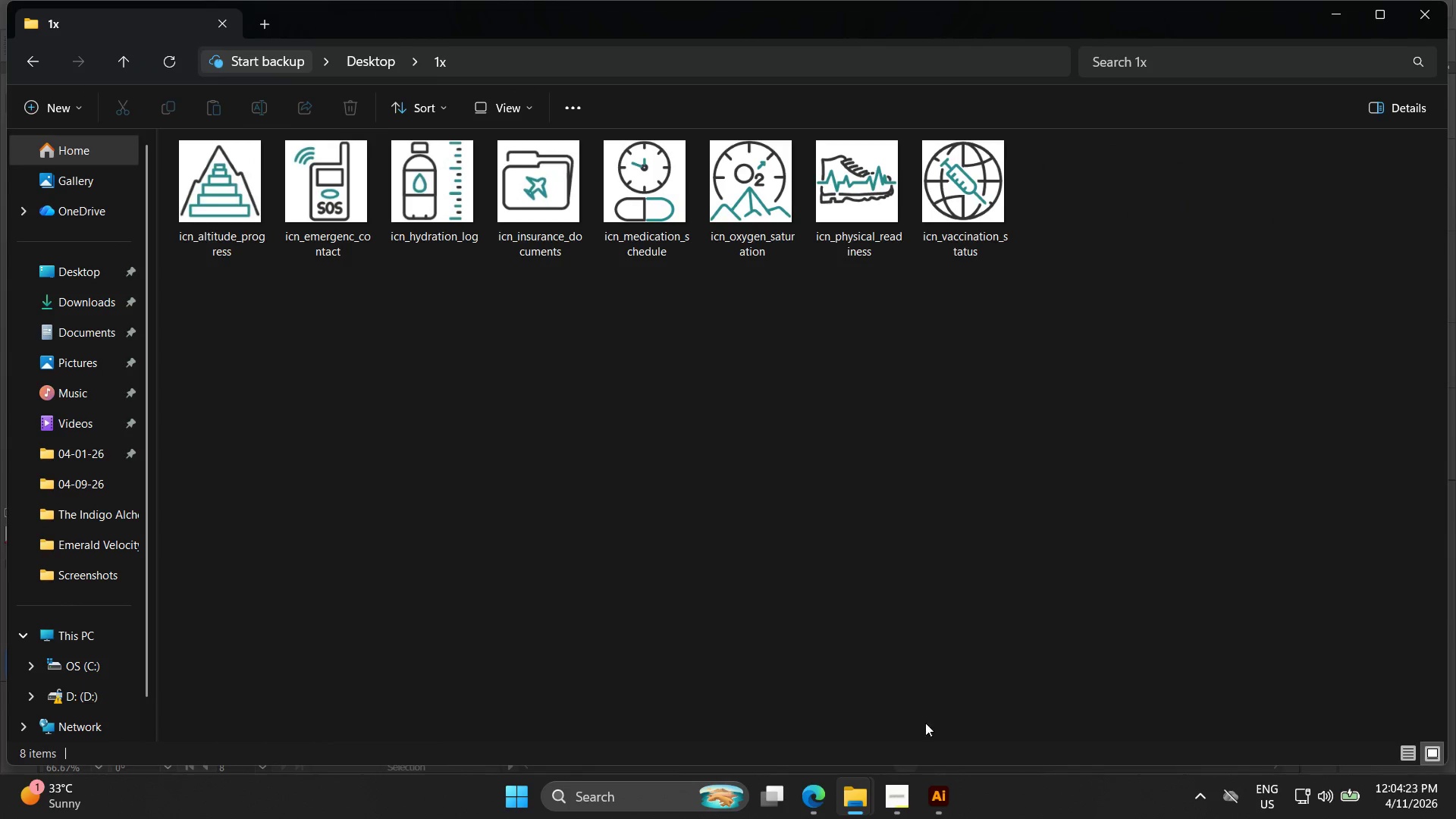 
left_click([940, 806])
 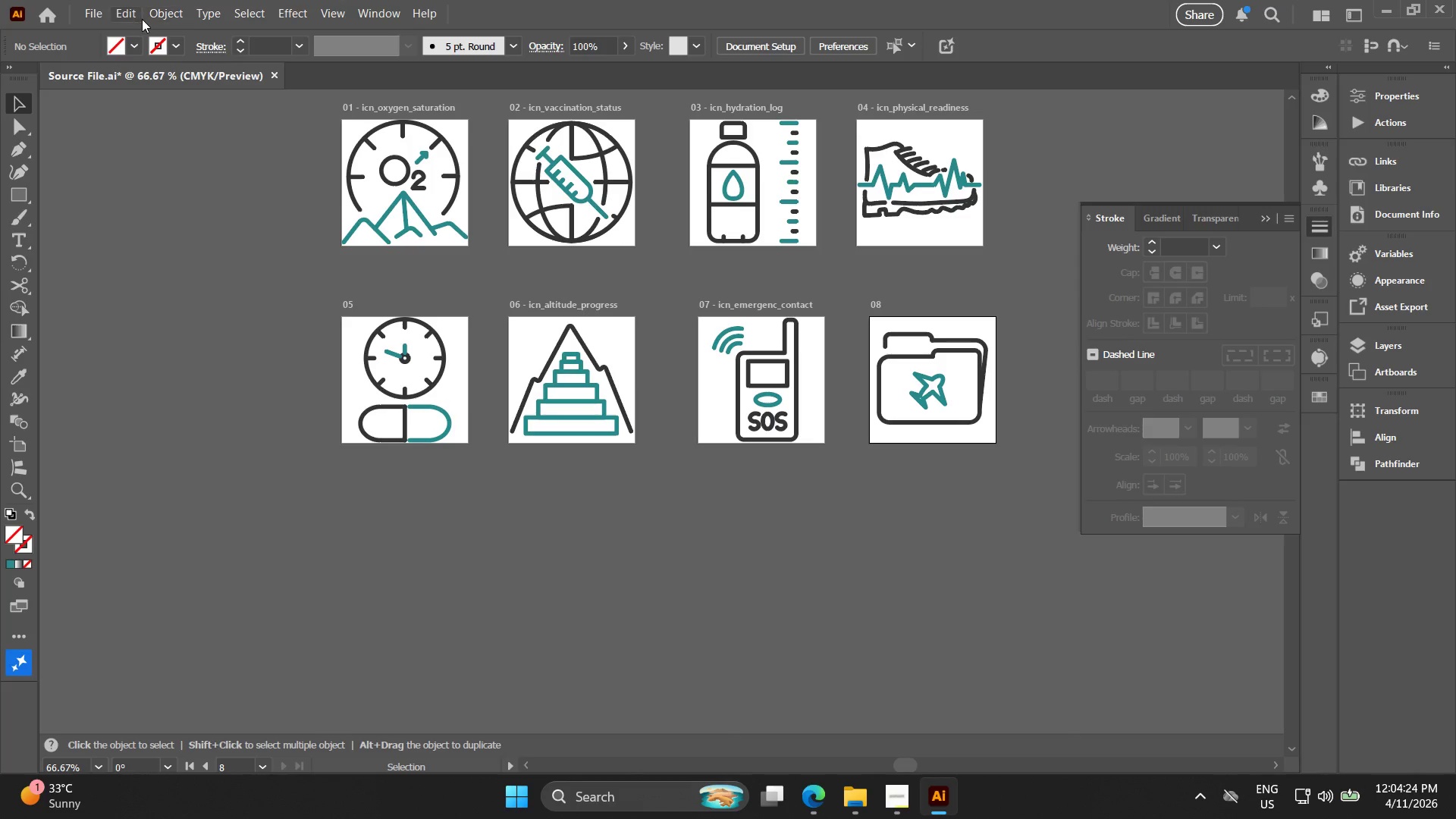 
left_click([93, 12])
 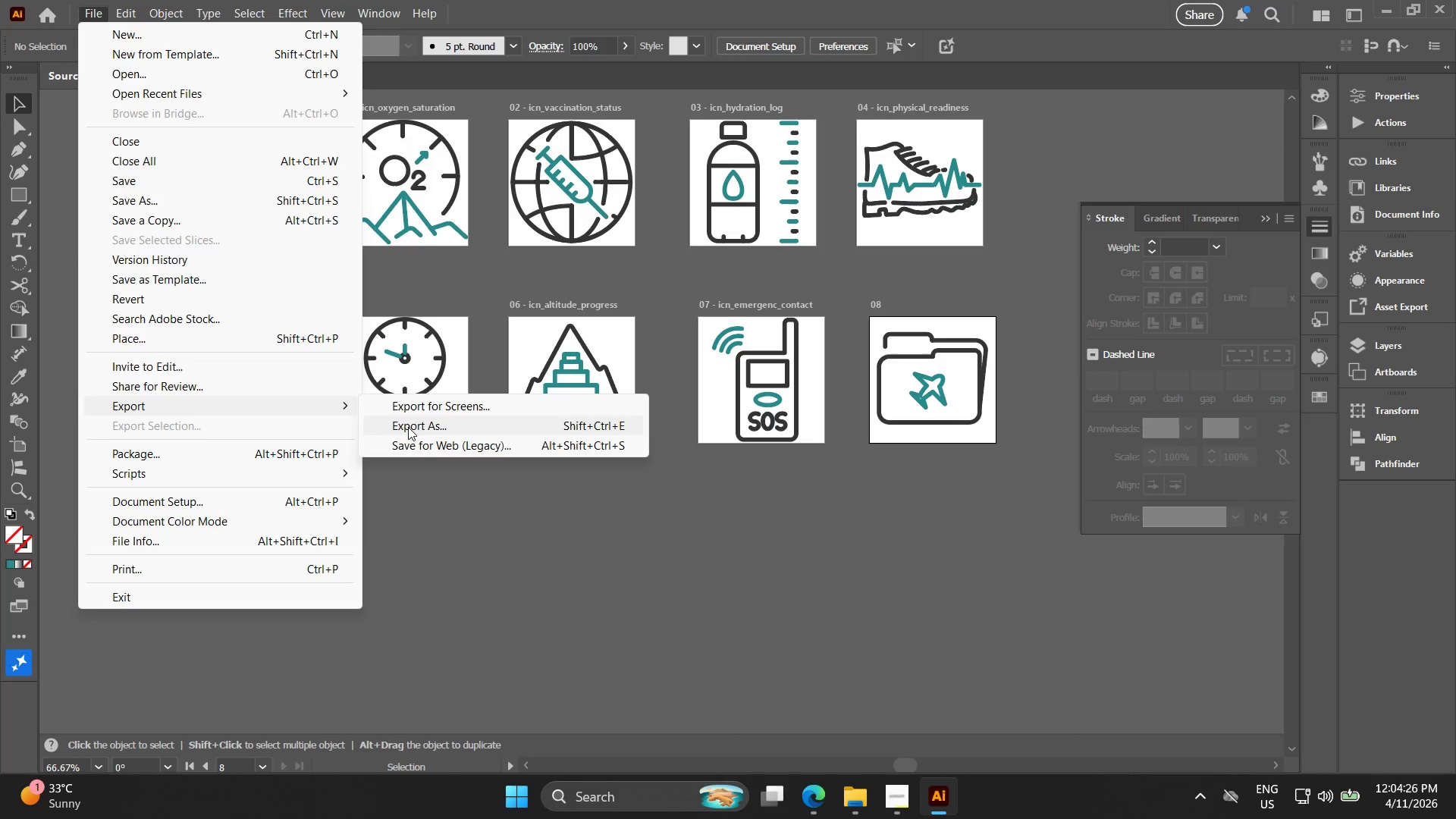 
left_click([419, 410])
 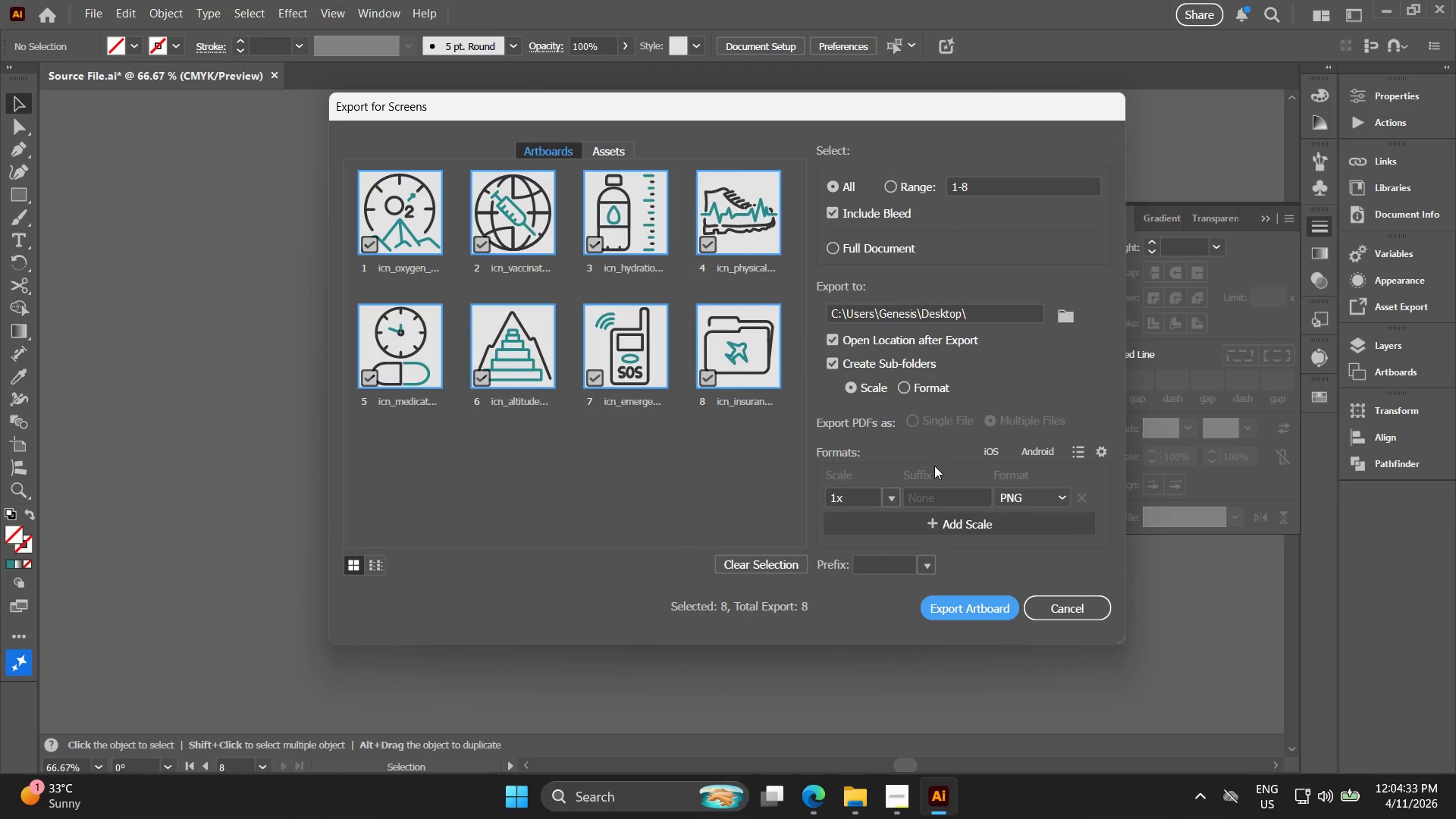 
wait(11.25)
 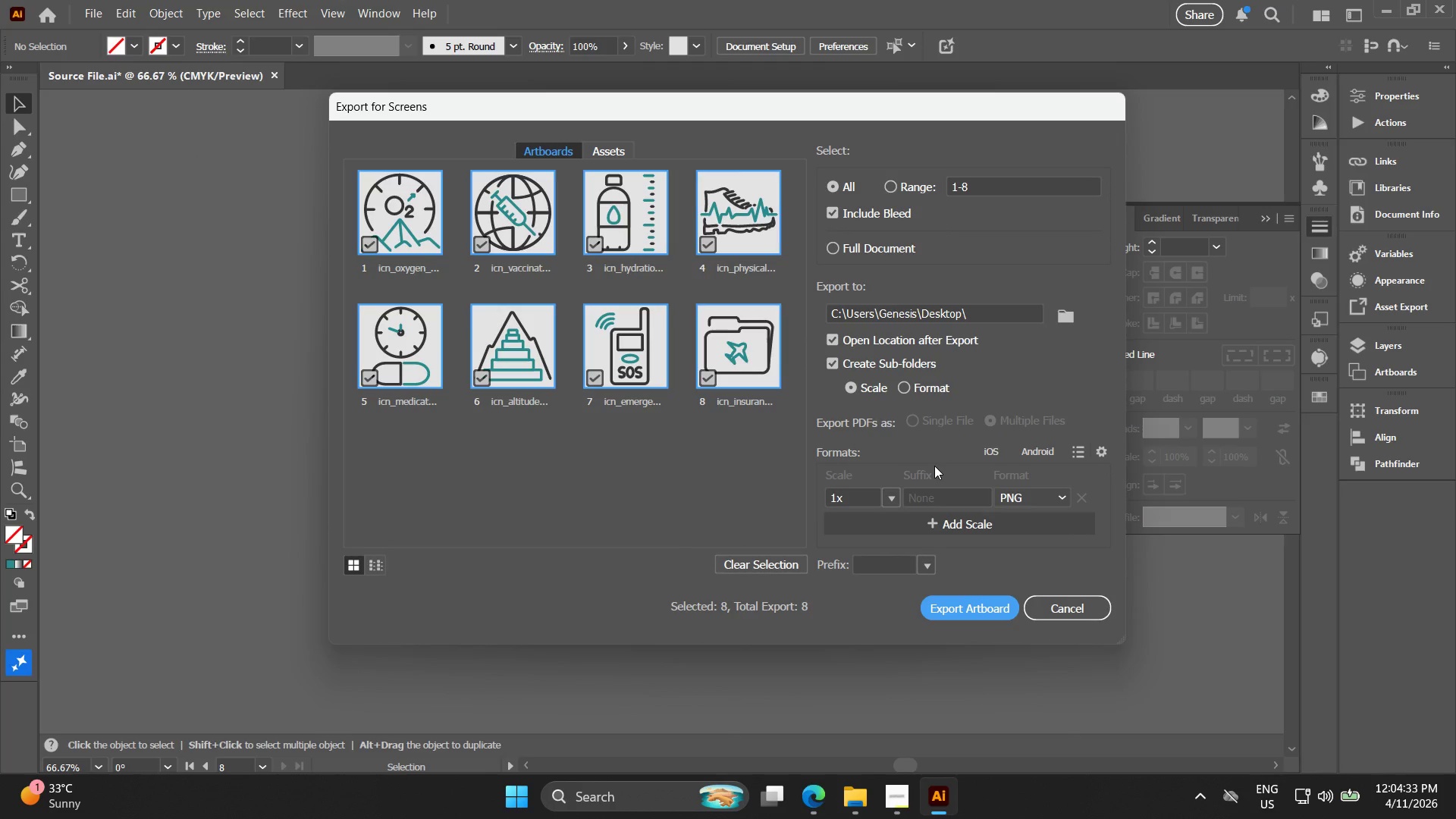 
mouse_move([1028, 500])
 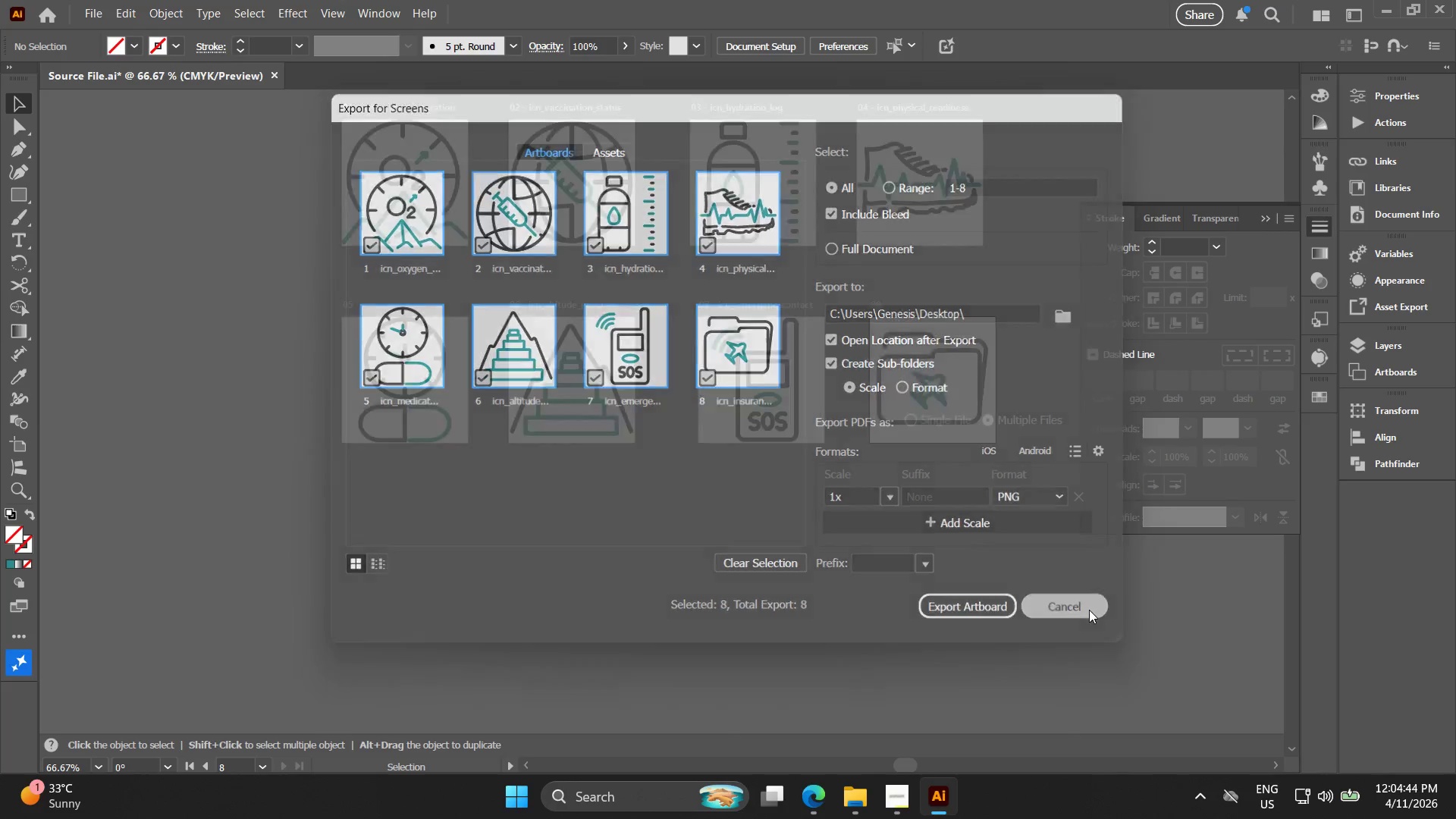 
wait(5.02)
 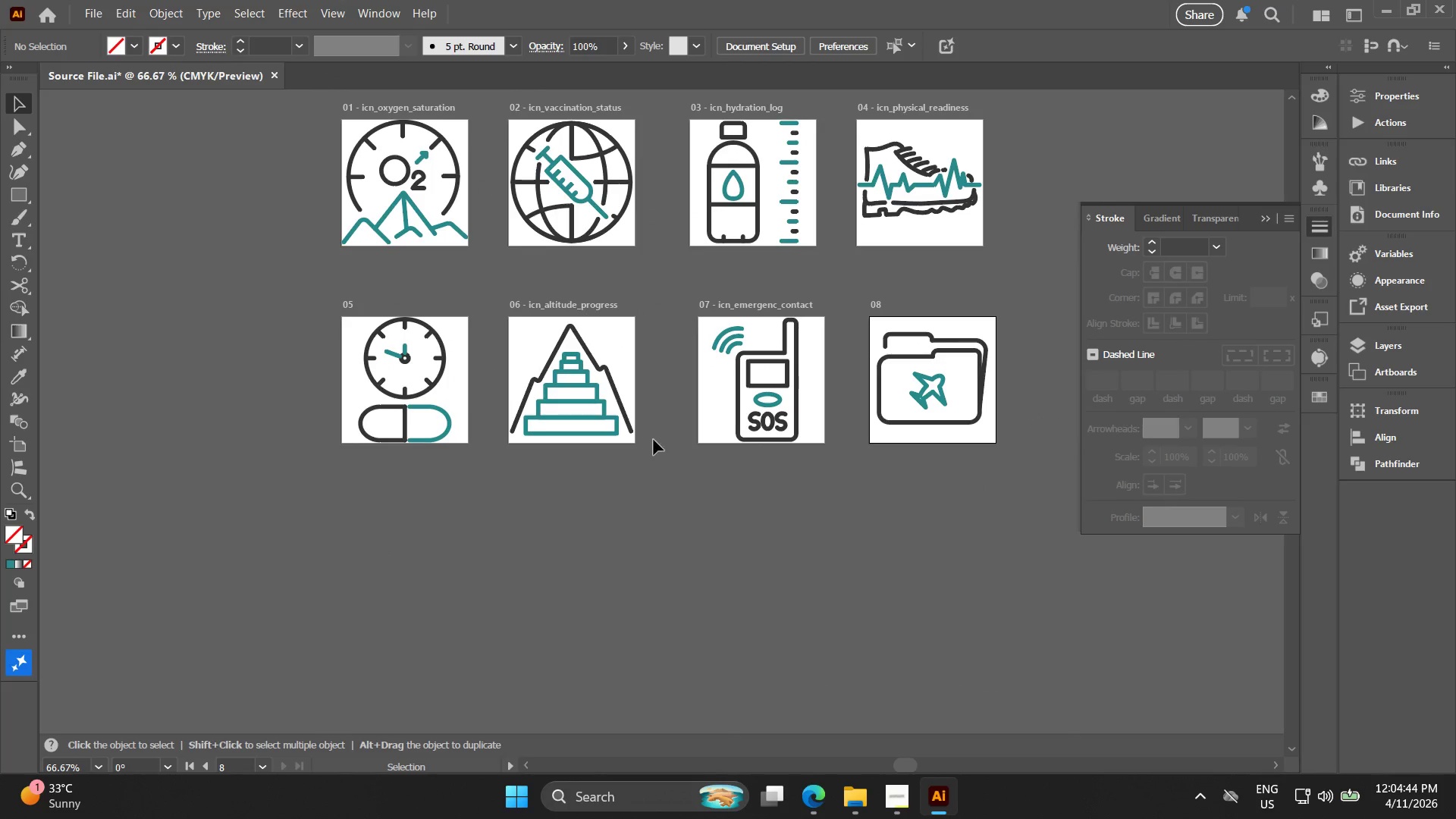 
key(Control+Shift+E)
 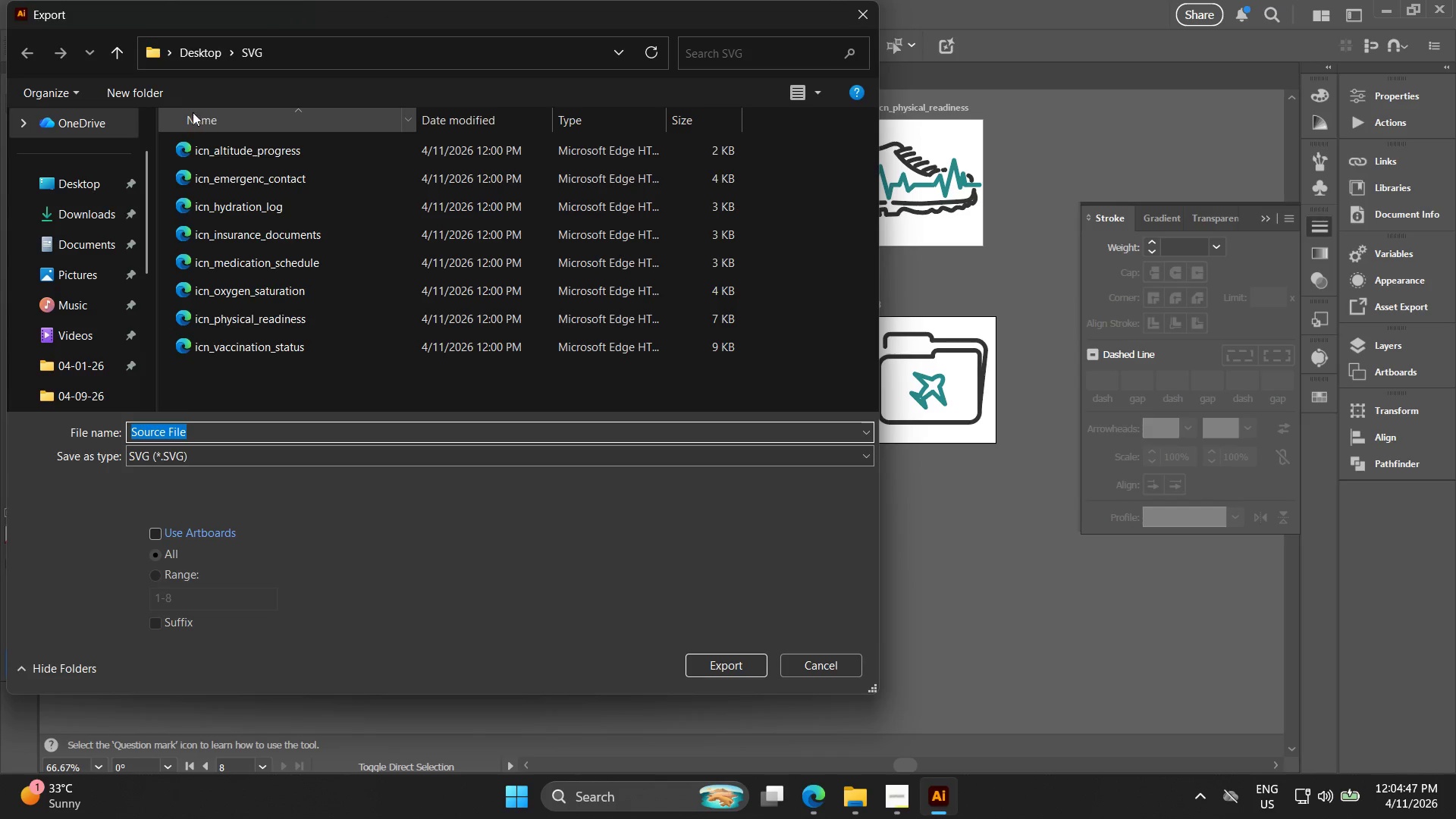 
left_click([278, 460])
 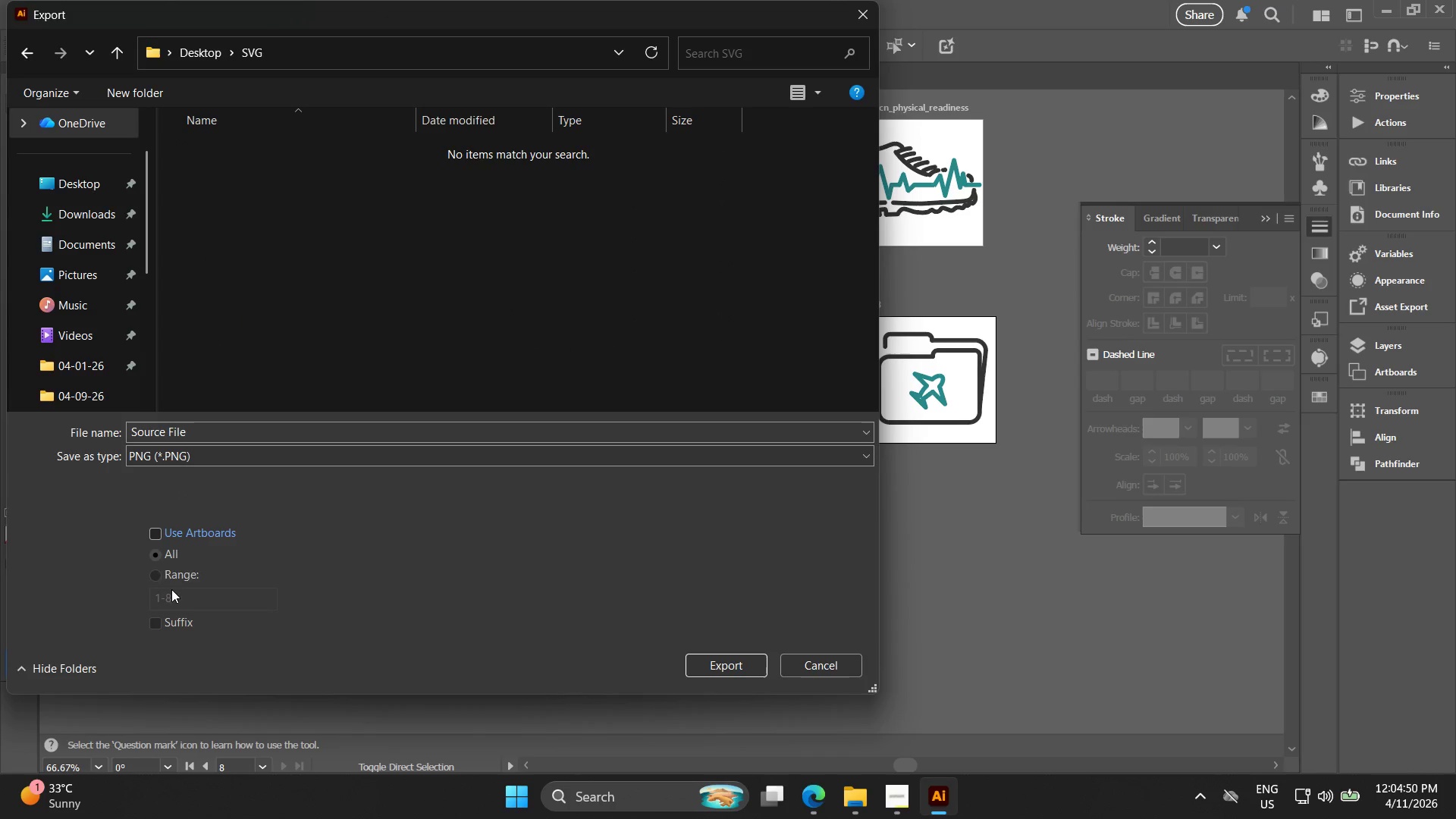 
left_click([155, 538])
 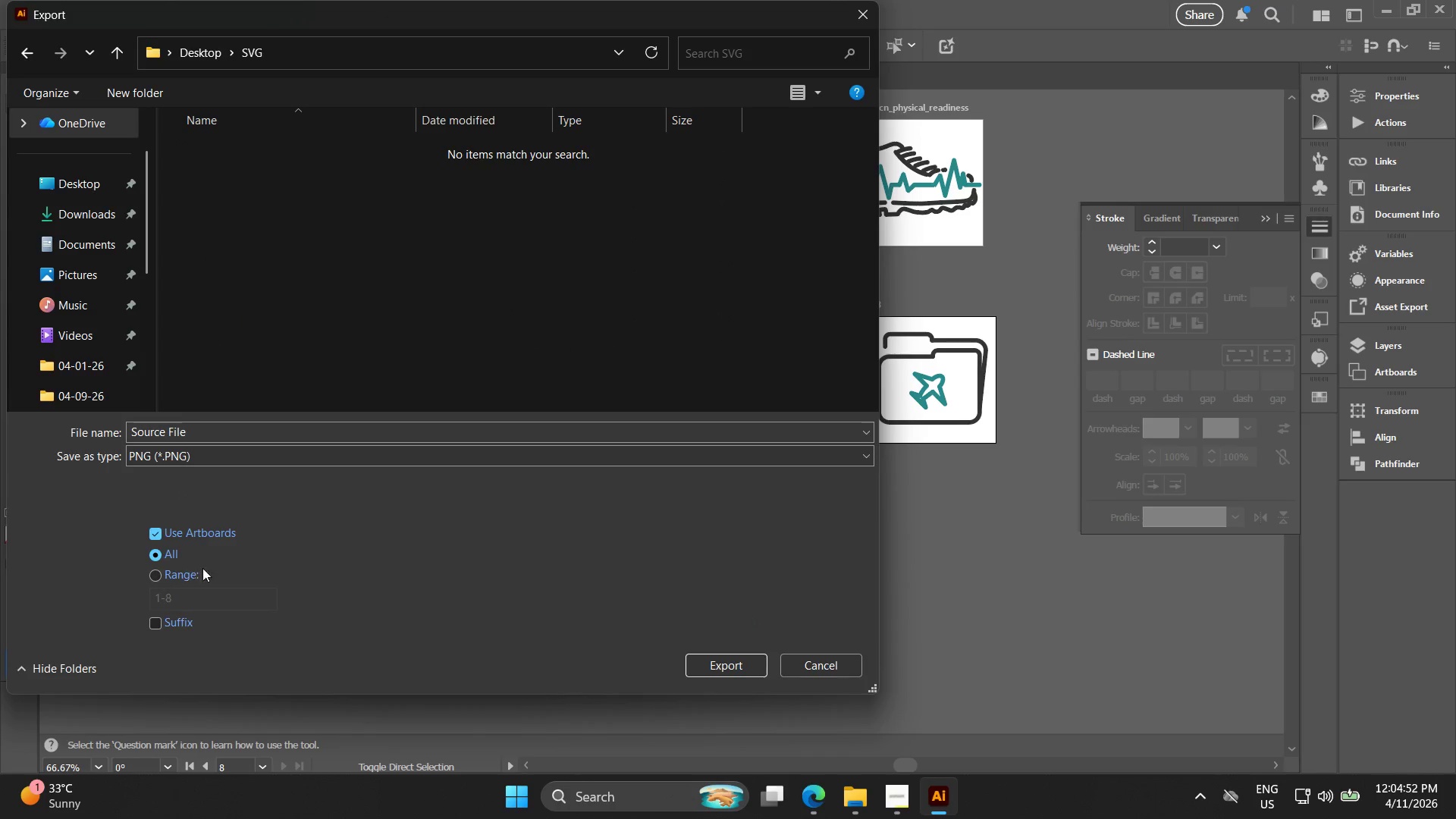 
left_click([713, 664])
 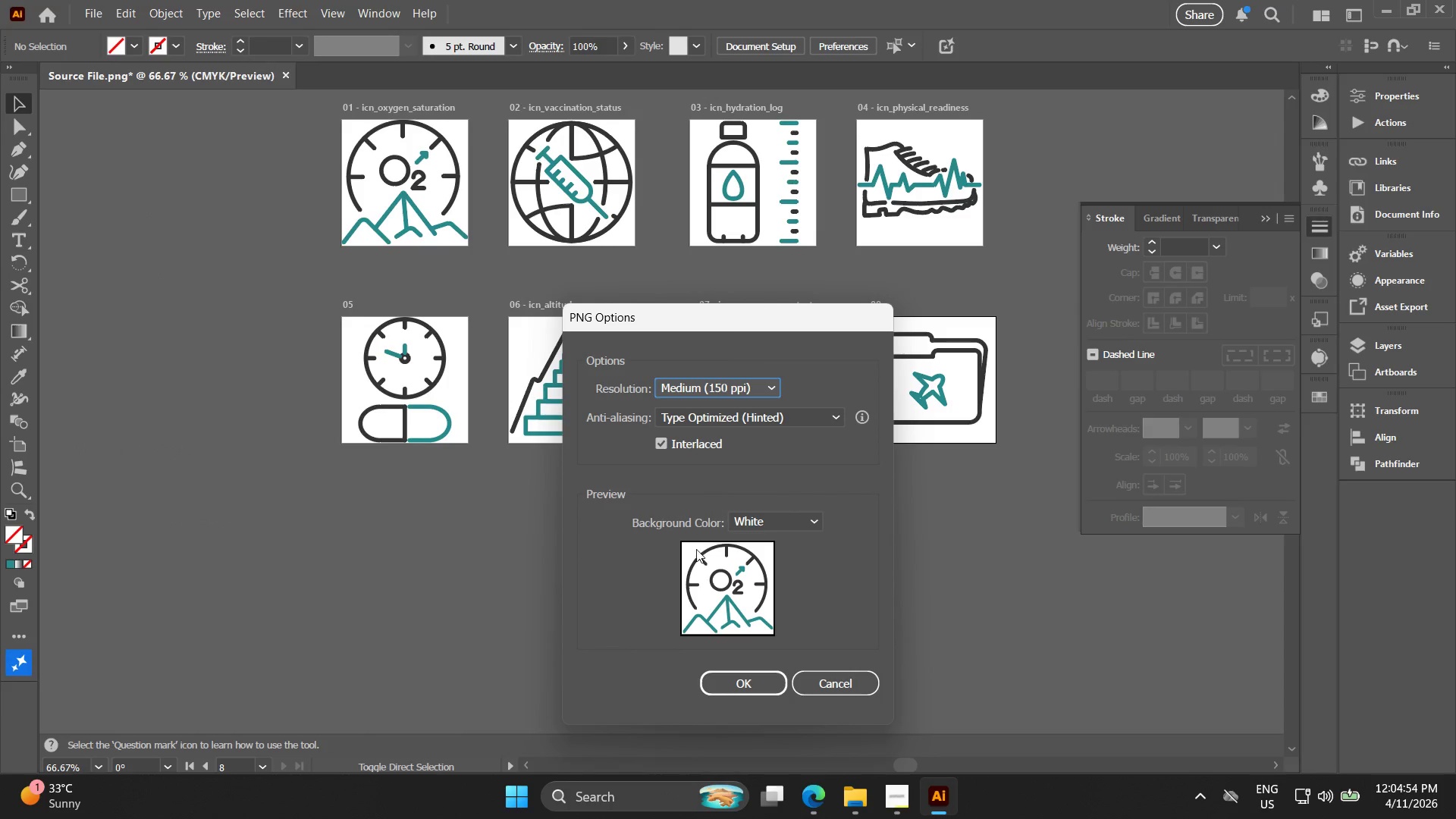 
left_click([784, 520])
 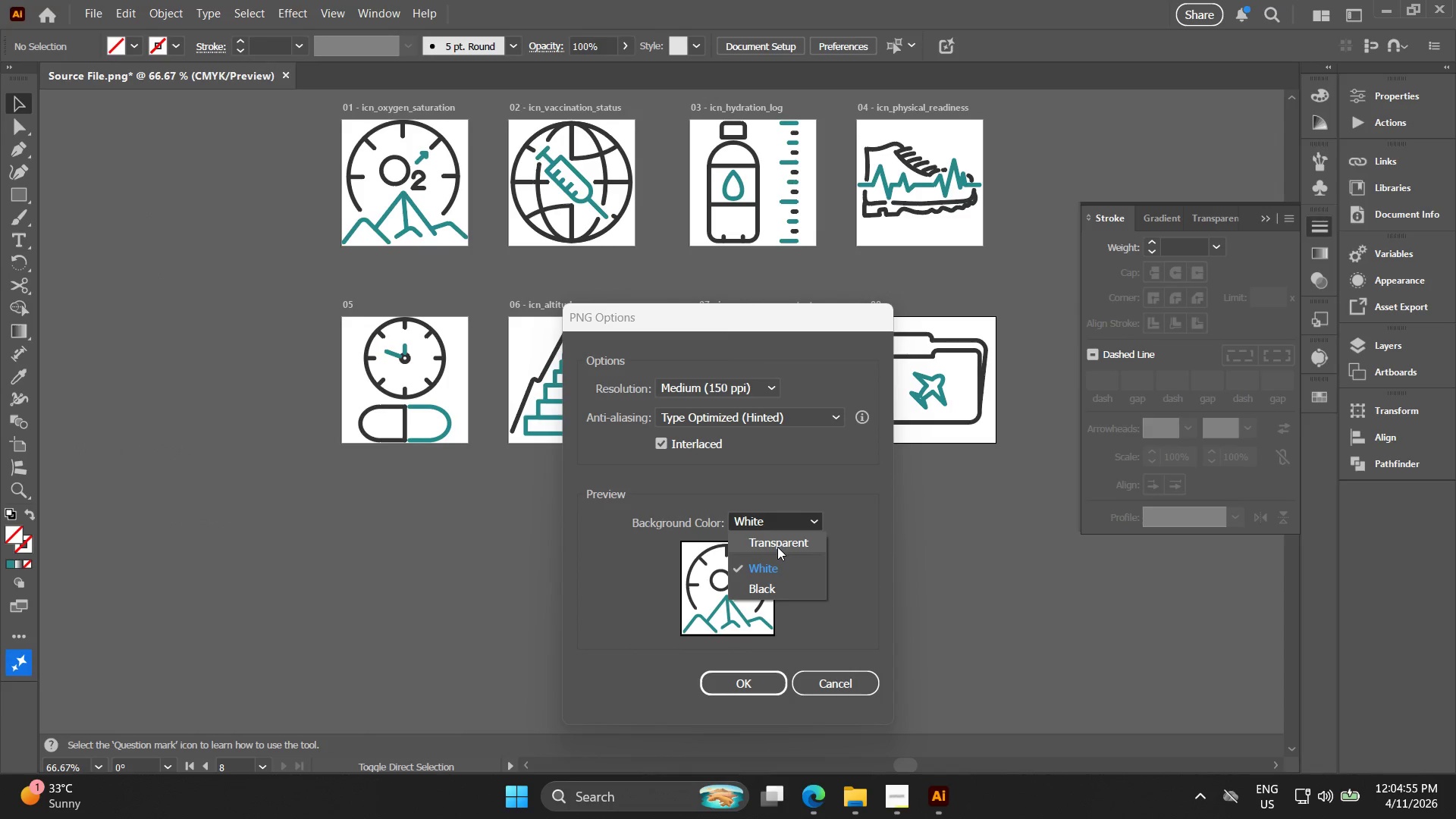 
left_click([779, 544])
 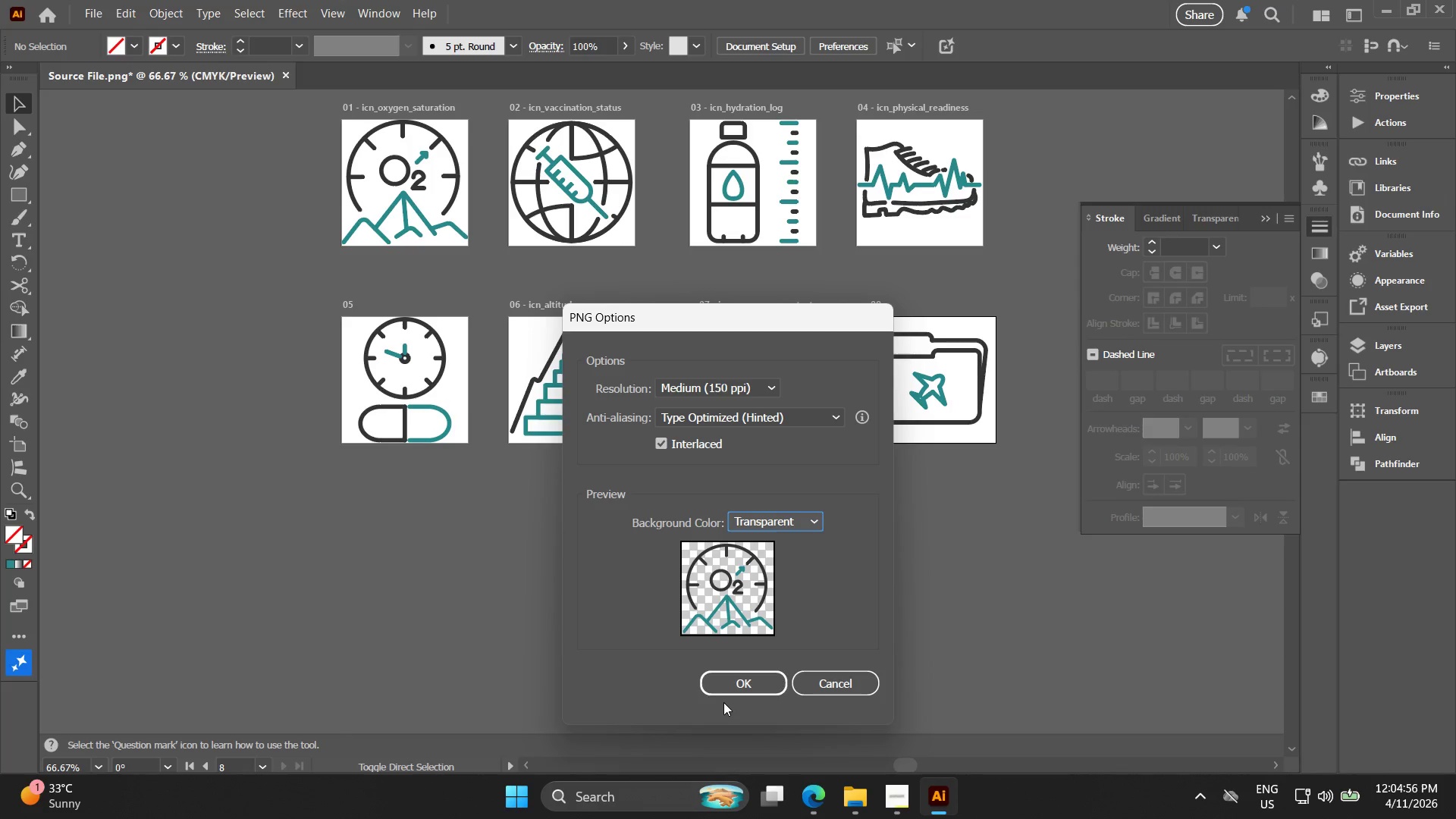 
left_click([730, 690])
 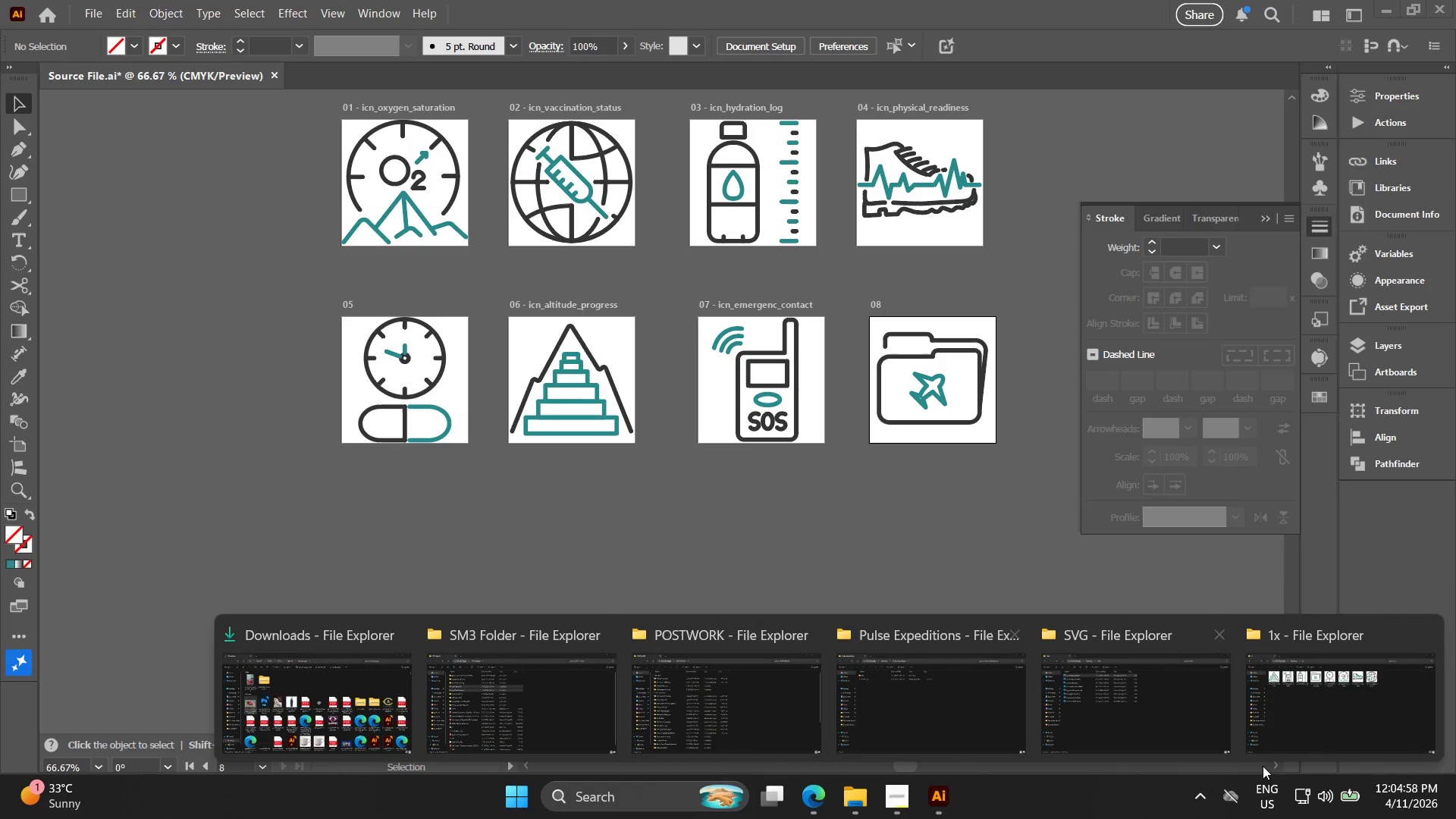 
left_click([1455, 818])
 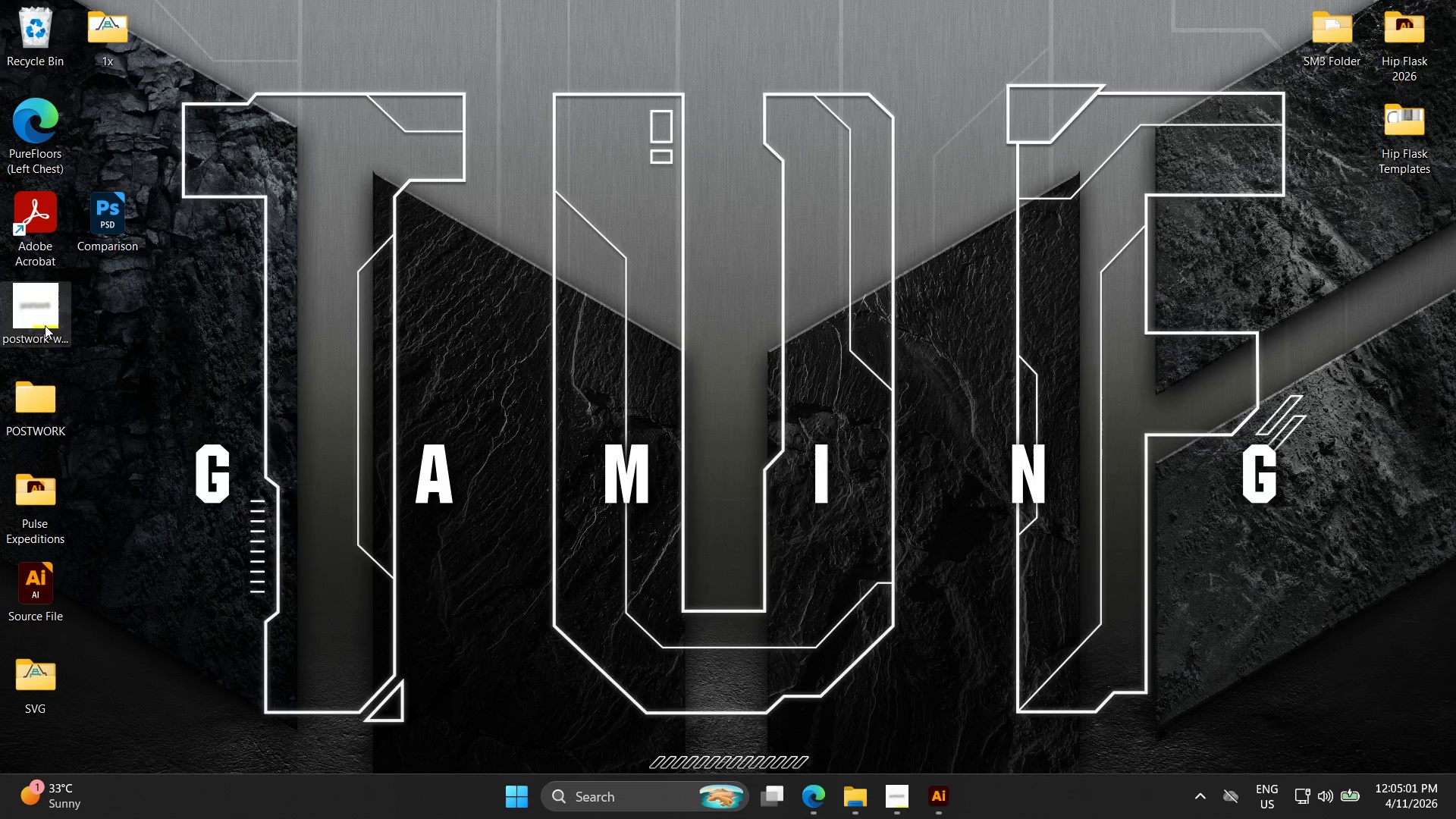 
left_click([14, 701])
 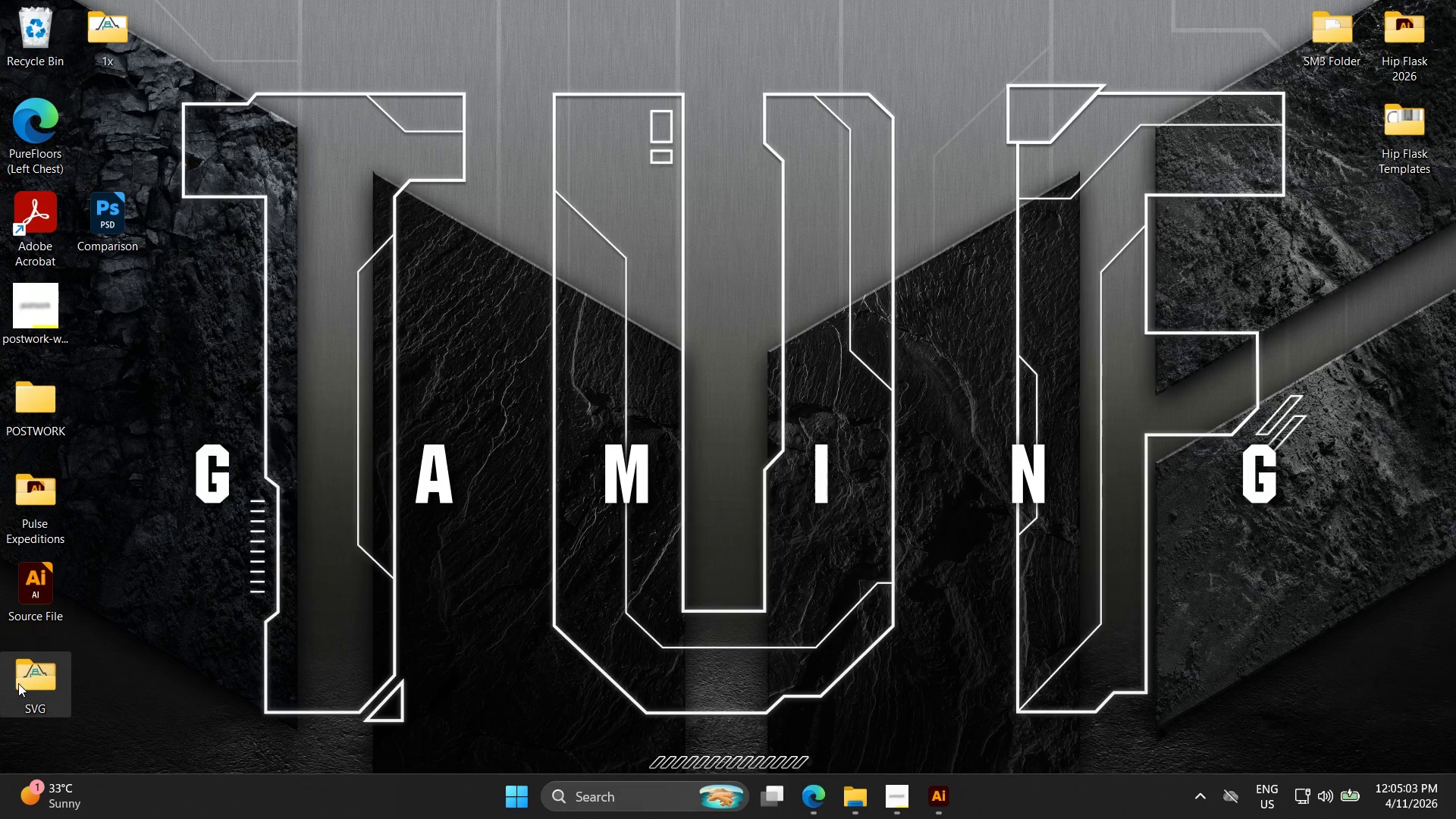 
double_click([18, 683])
 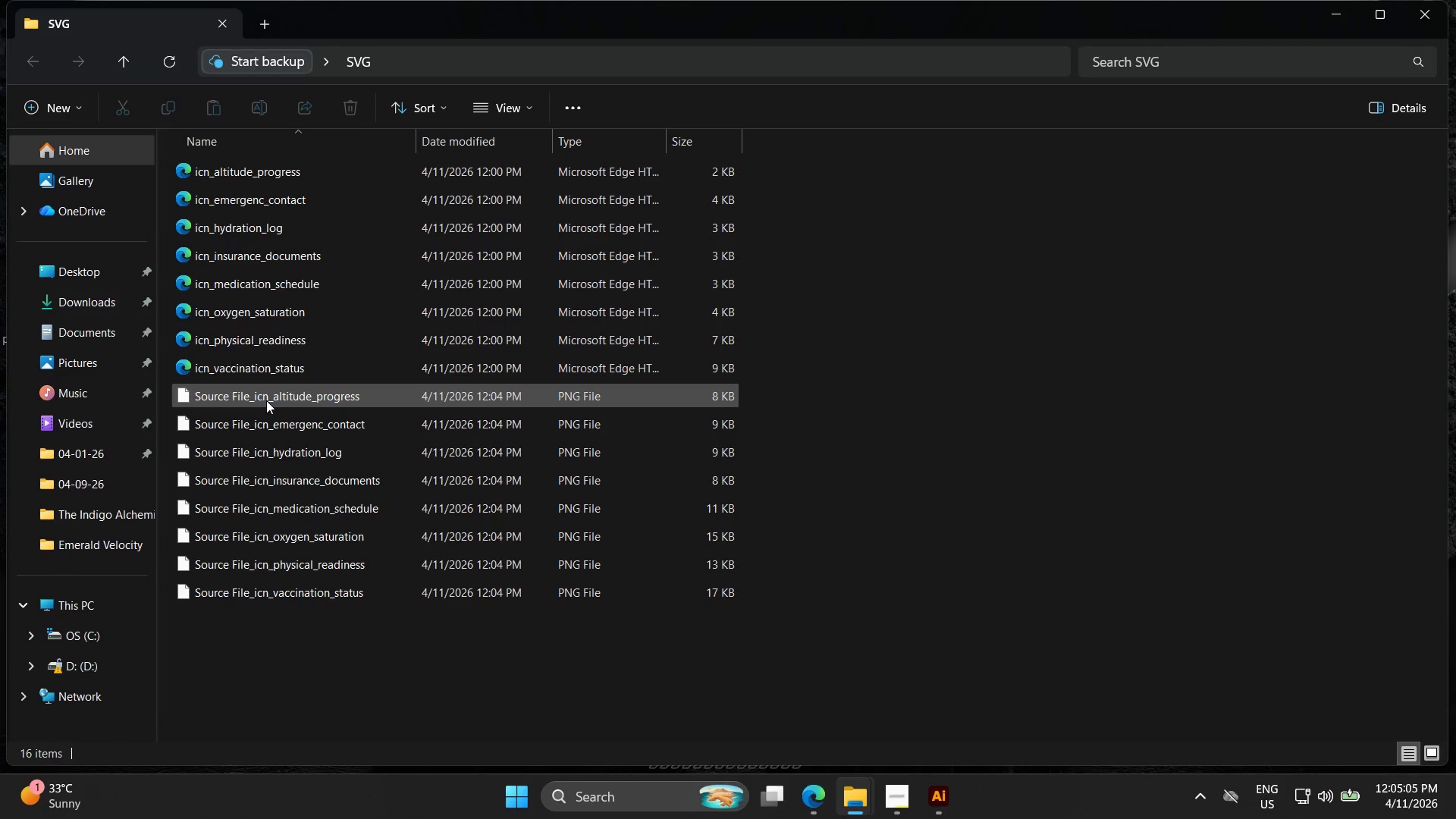 
left_click([261, 395])
 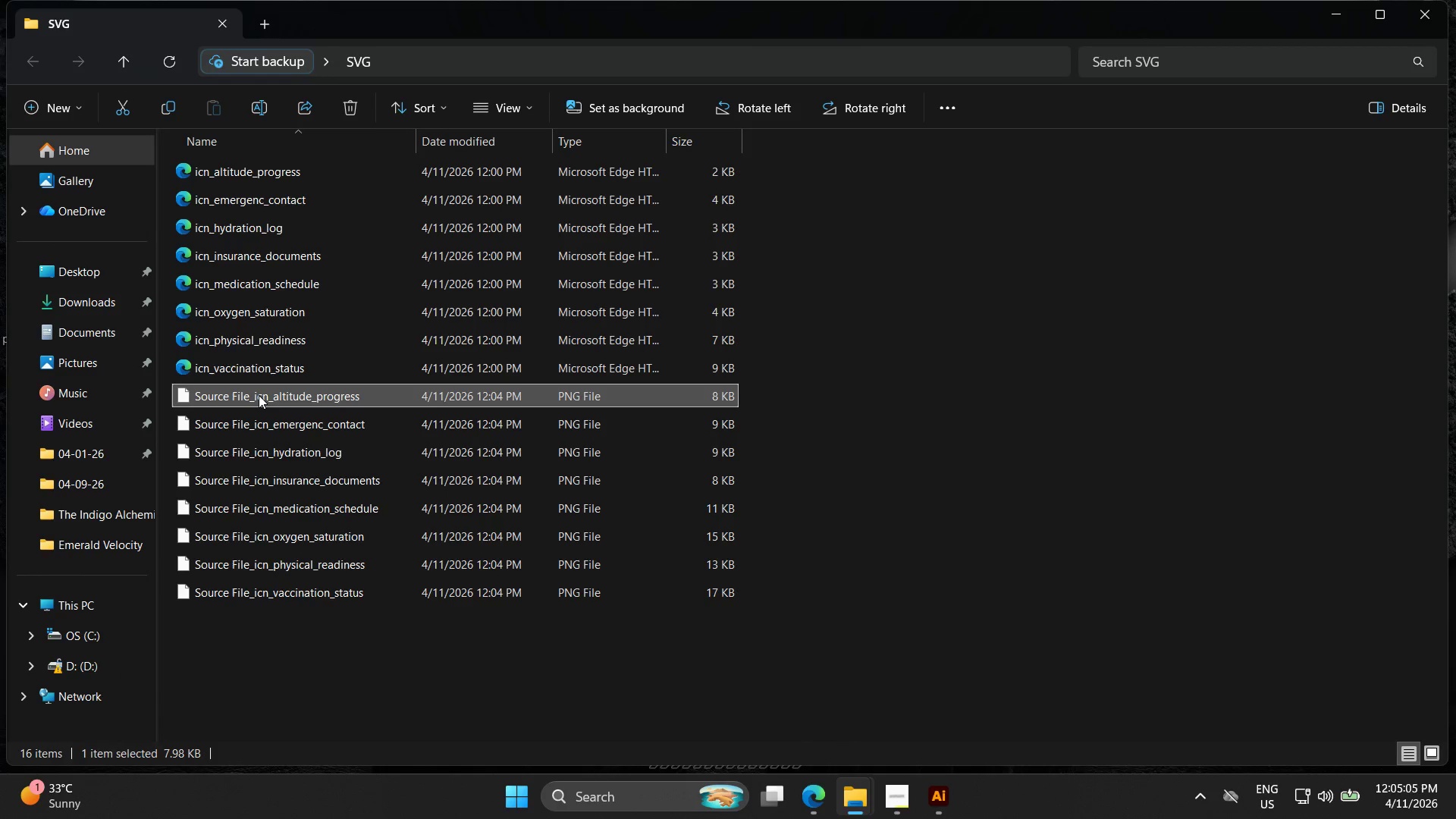 
right_click([259, 395])
 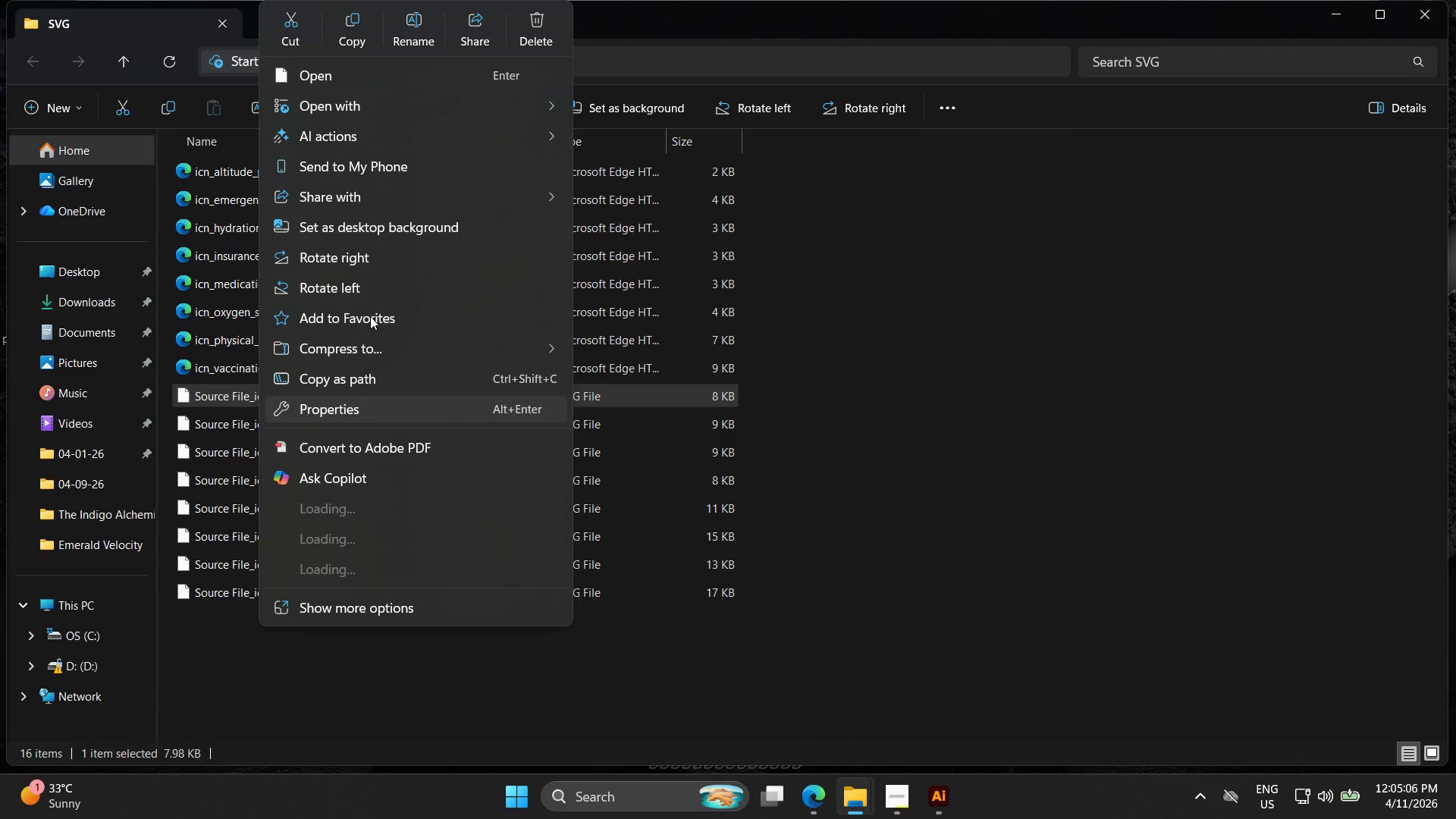 
mouse_move([437, 115])
 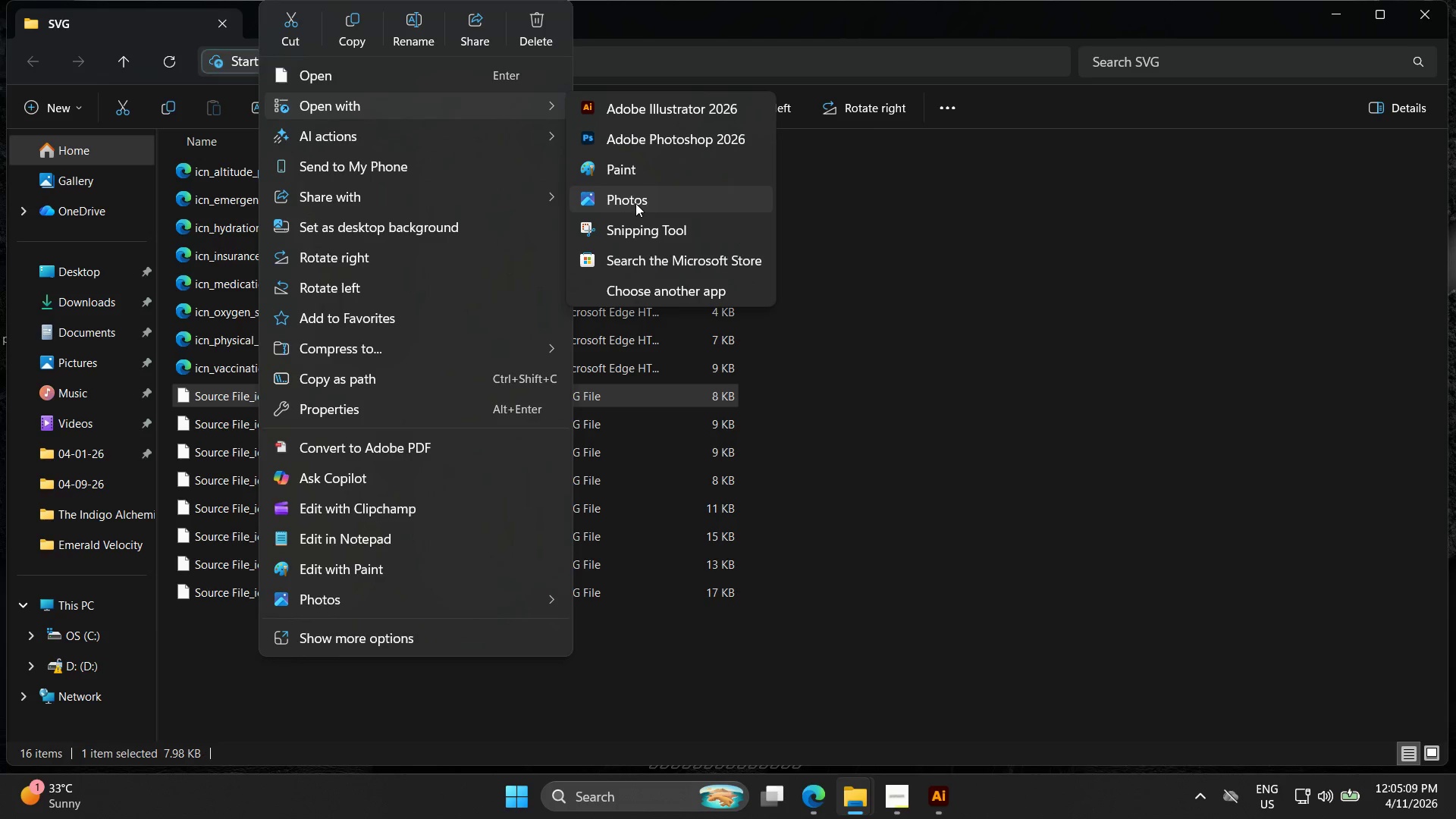 
left_click([635, 203])
 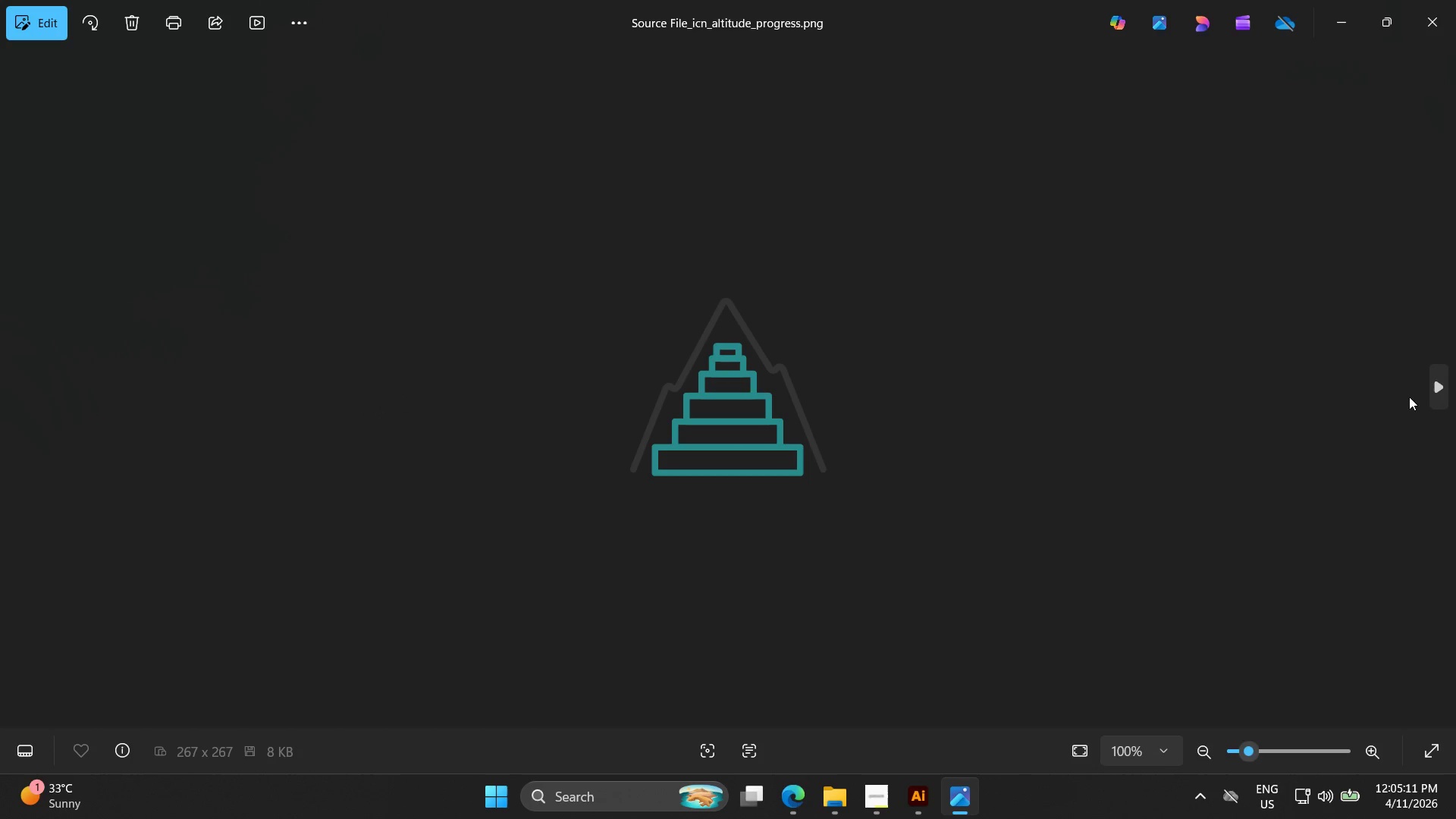 
double_click([1445, 386])
 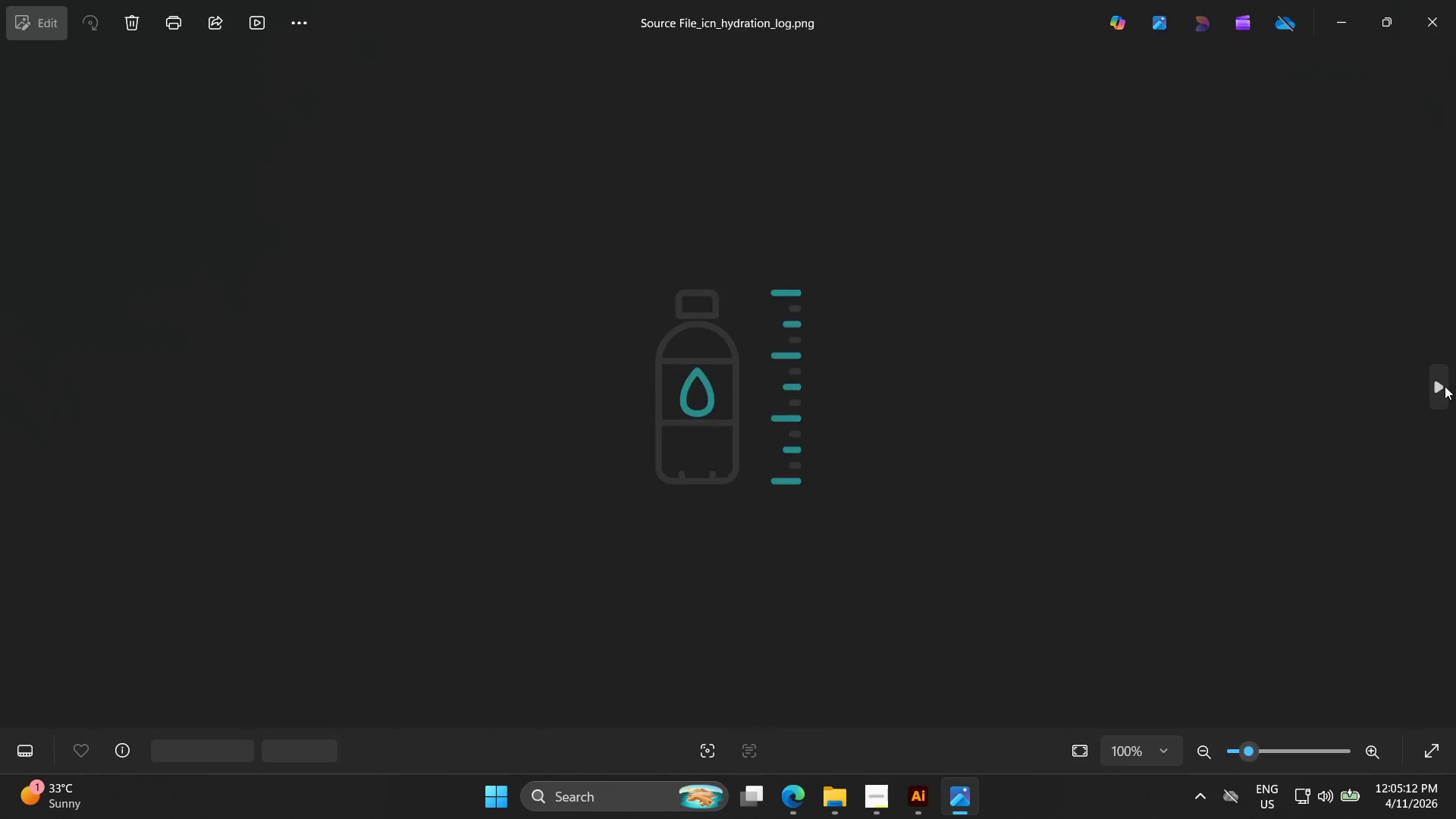 
triple_click([1445, 386])
 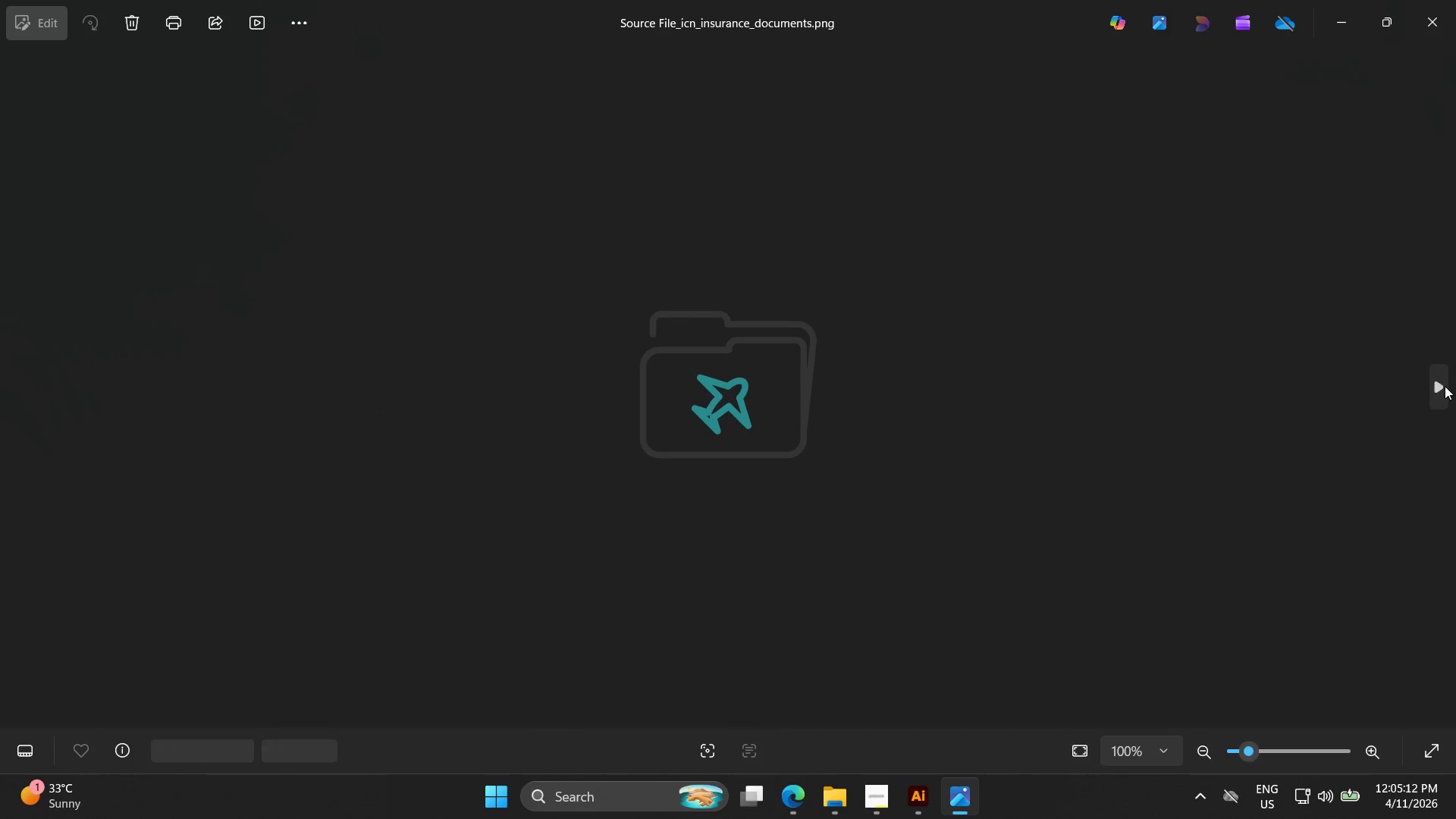 
triple_click([1445, 386])
 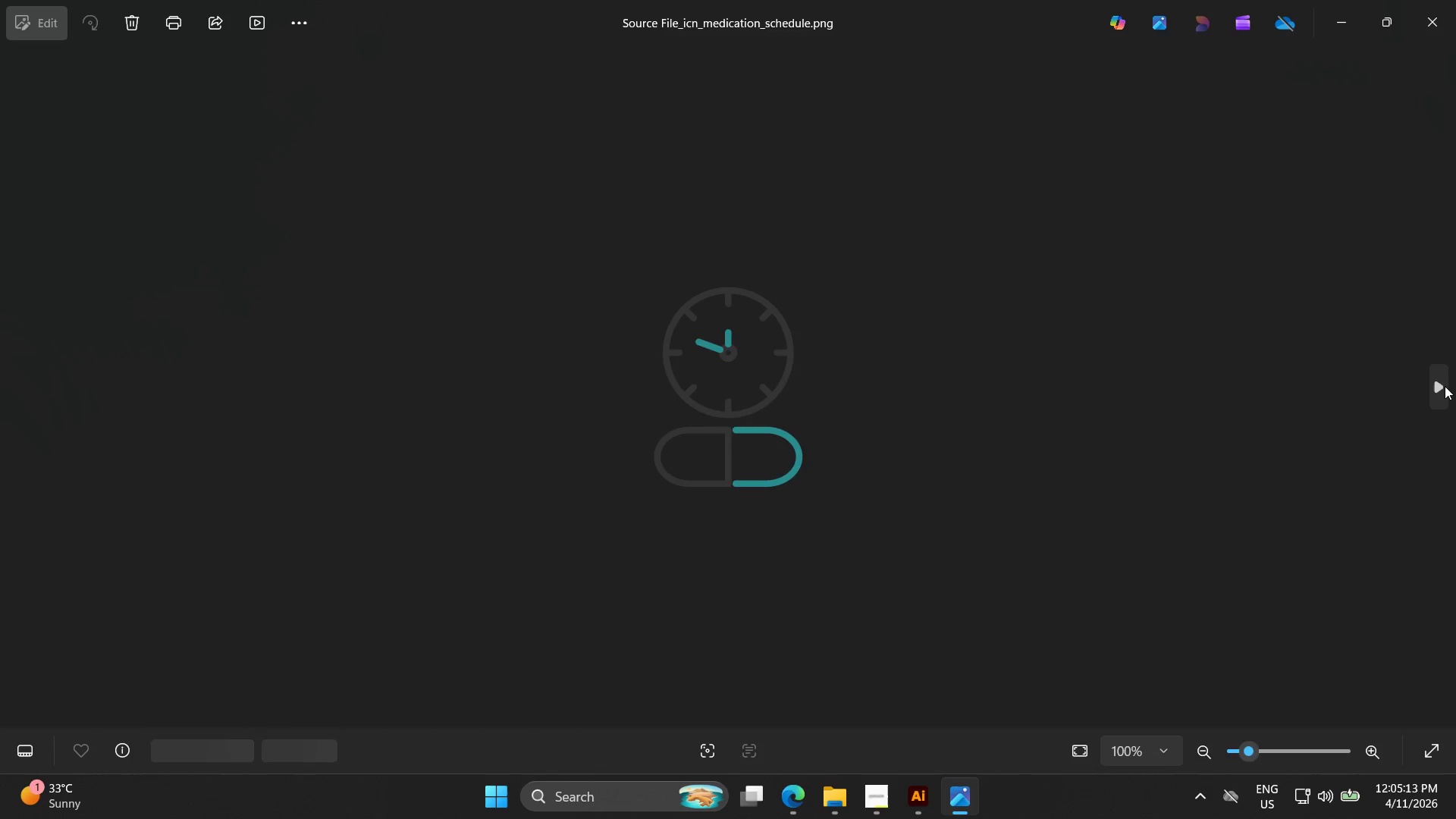 
triple_click([1445, 386])
 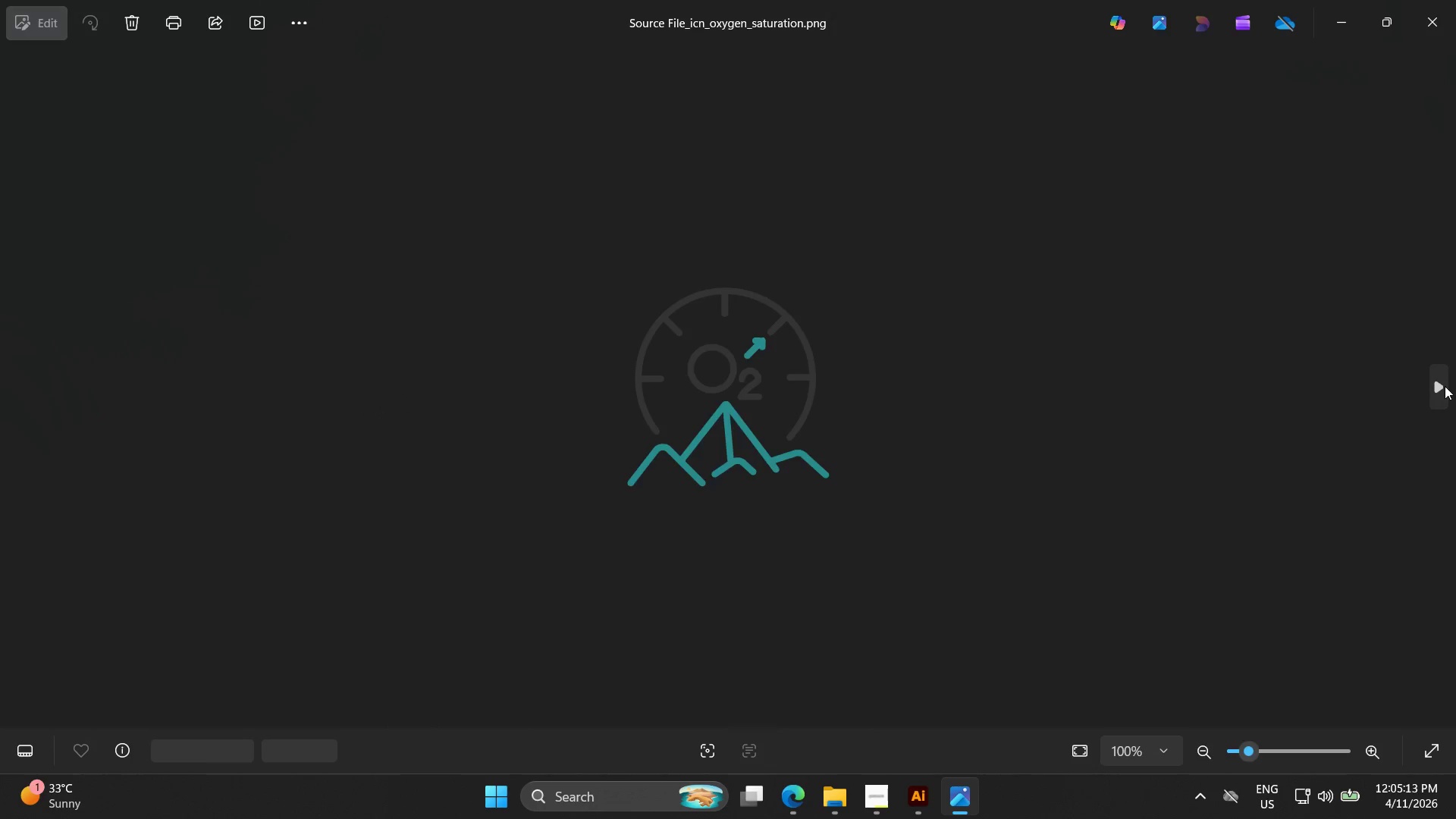 
left_click_drag(start_coordinate=[1445, 386], to_coordinate=[1451, 386])
 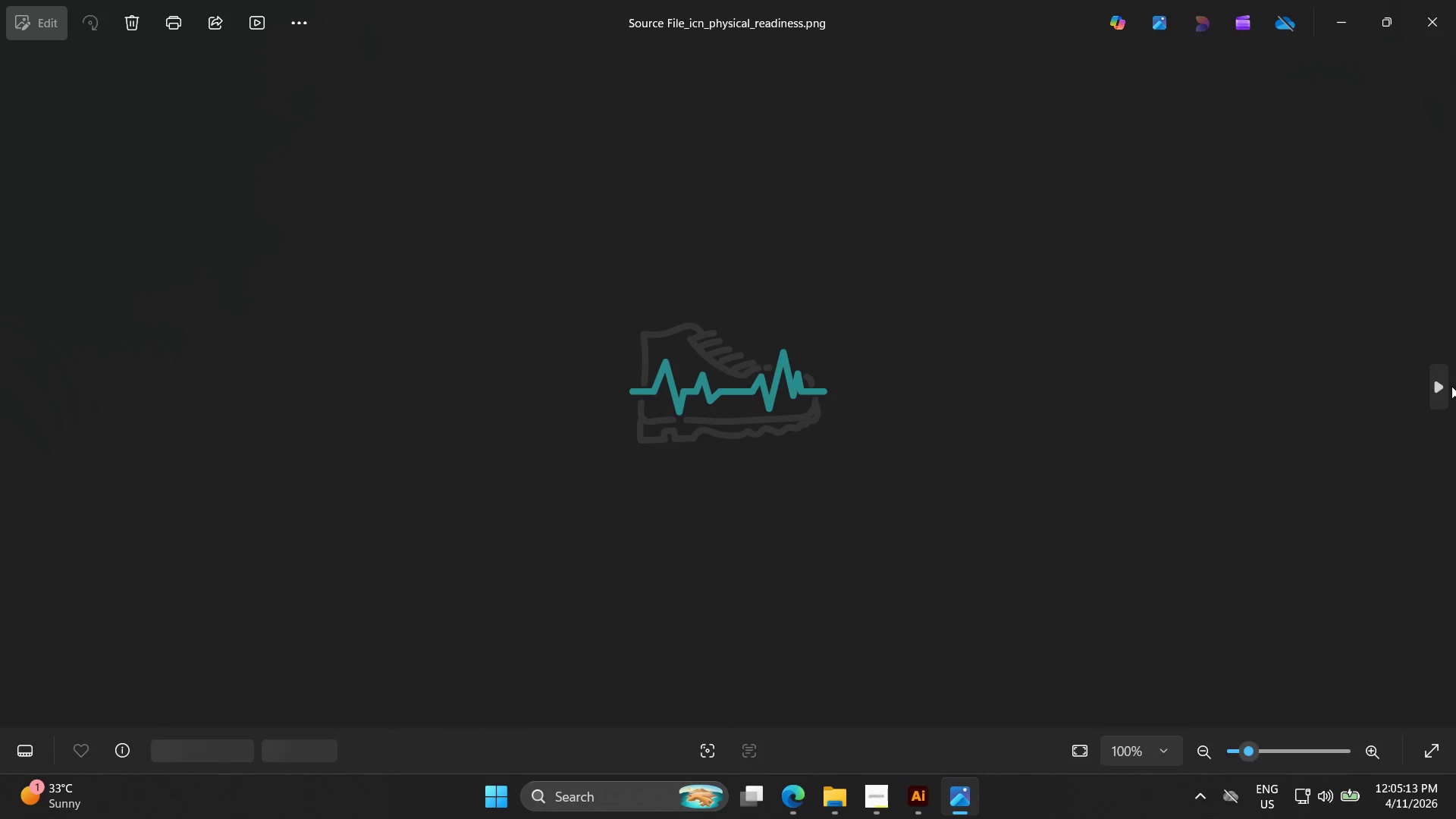 
triple_click([1451, 386])
 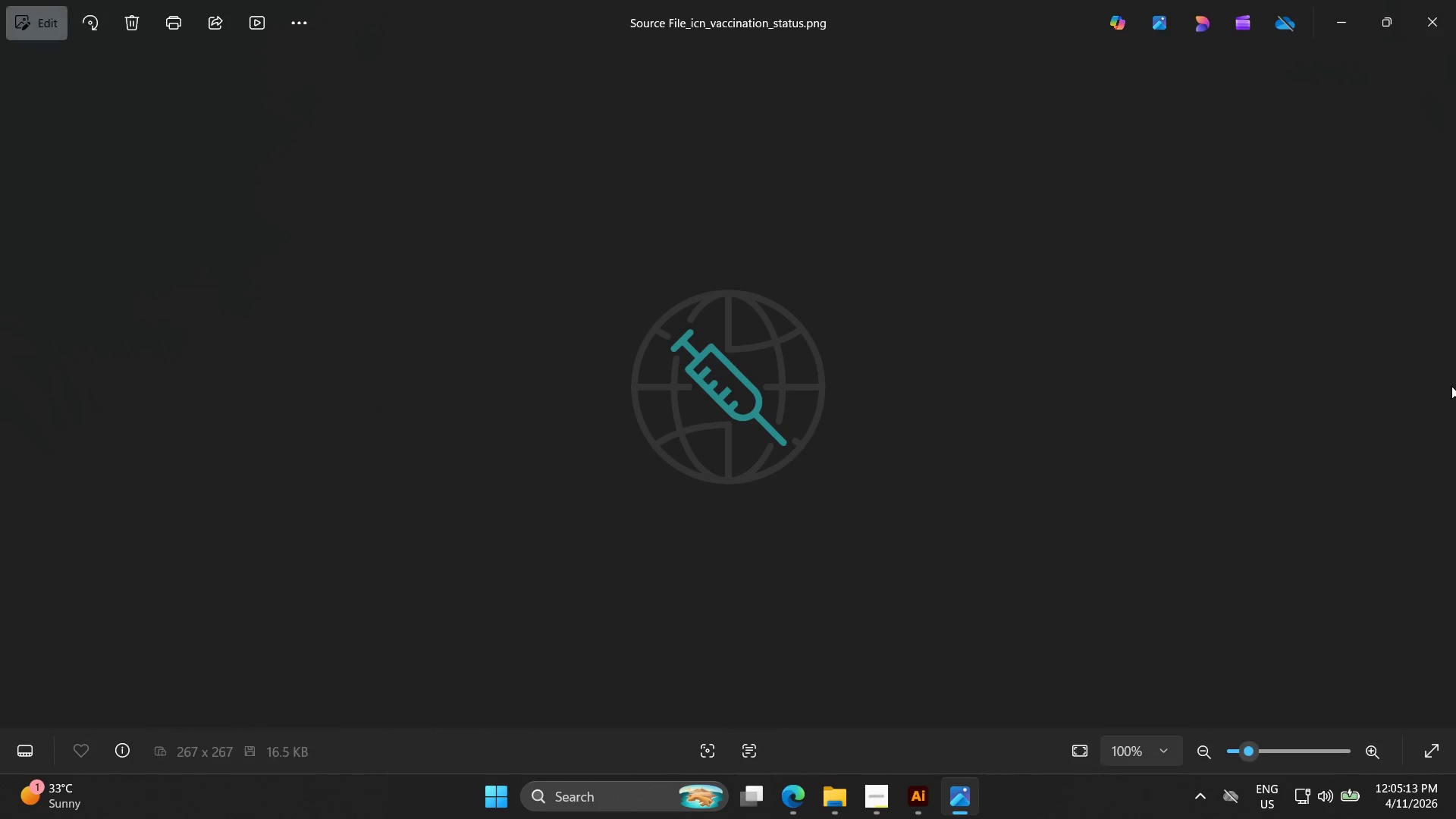 
triple_click([1451, 385])
 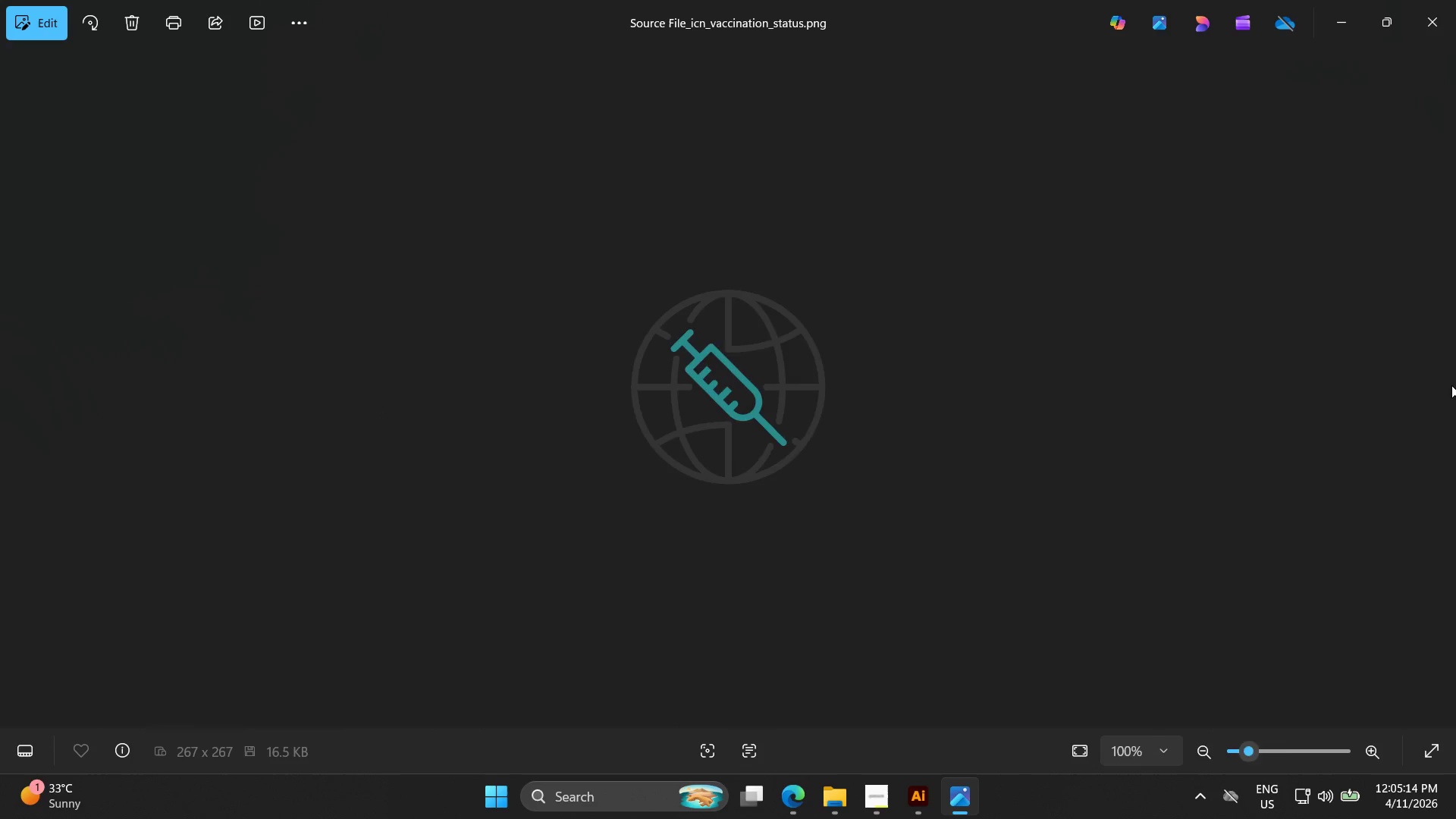 
triple_click([1451, 385])
 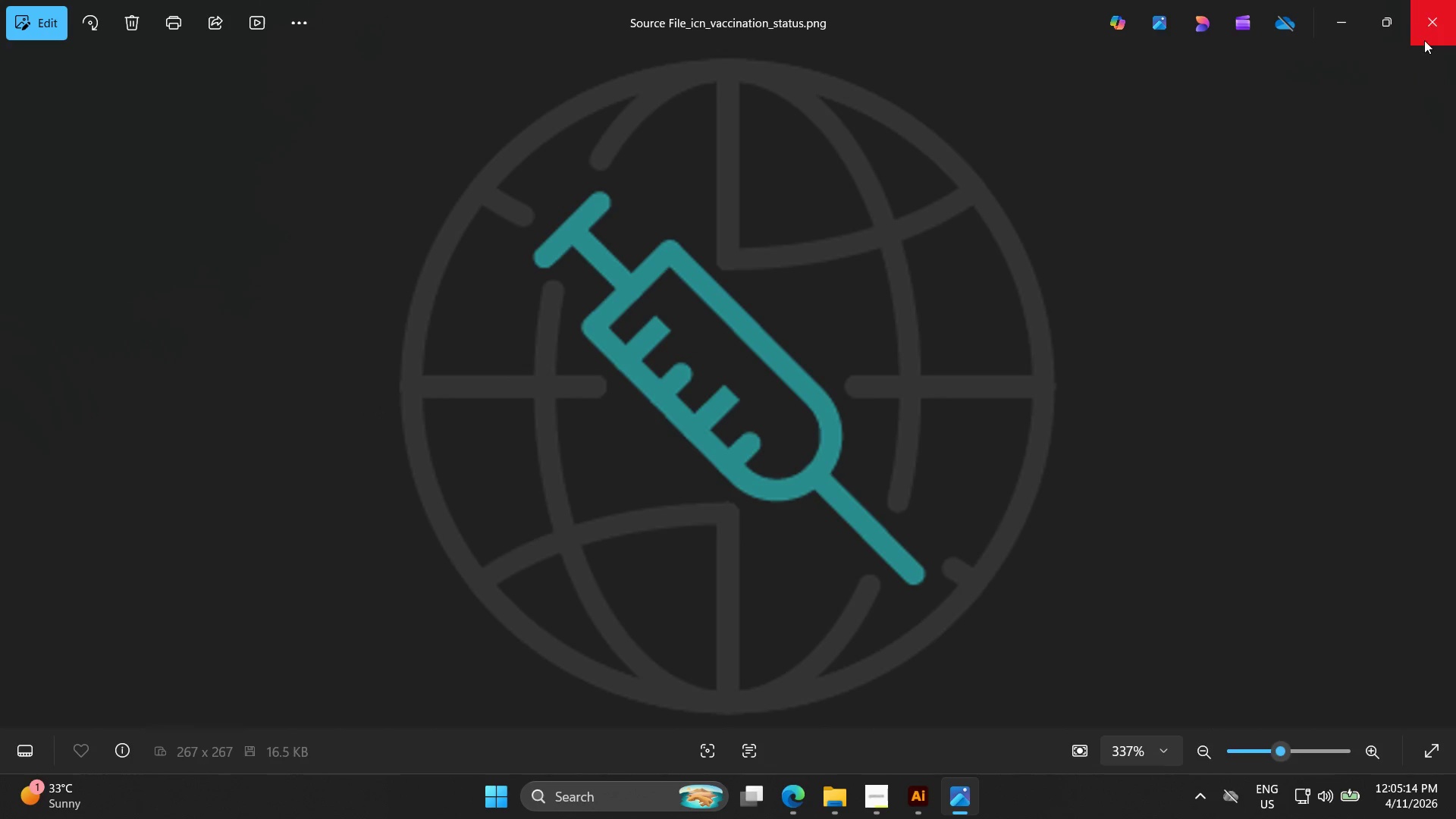 
left_click([1432, 41])
 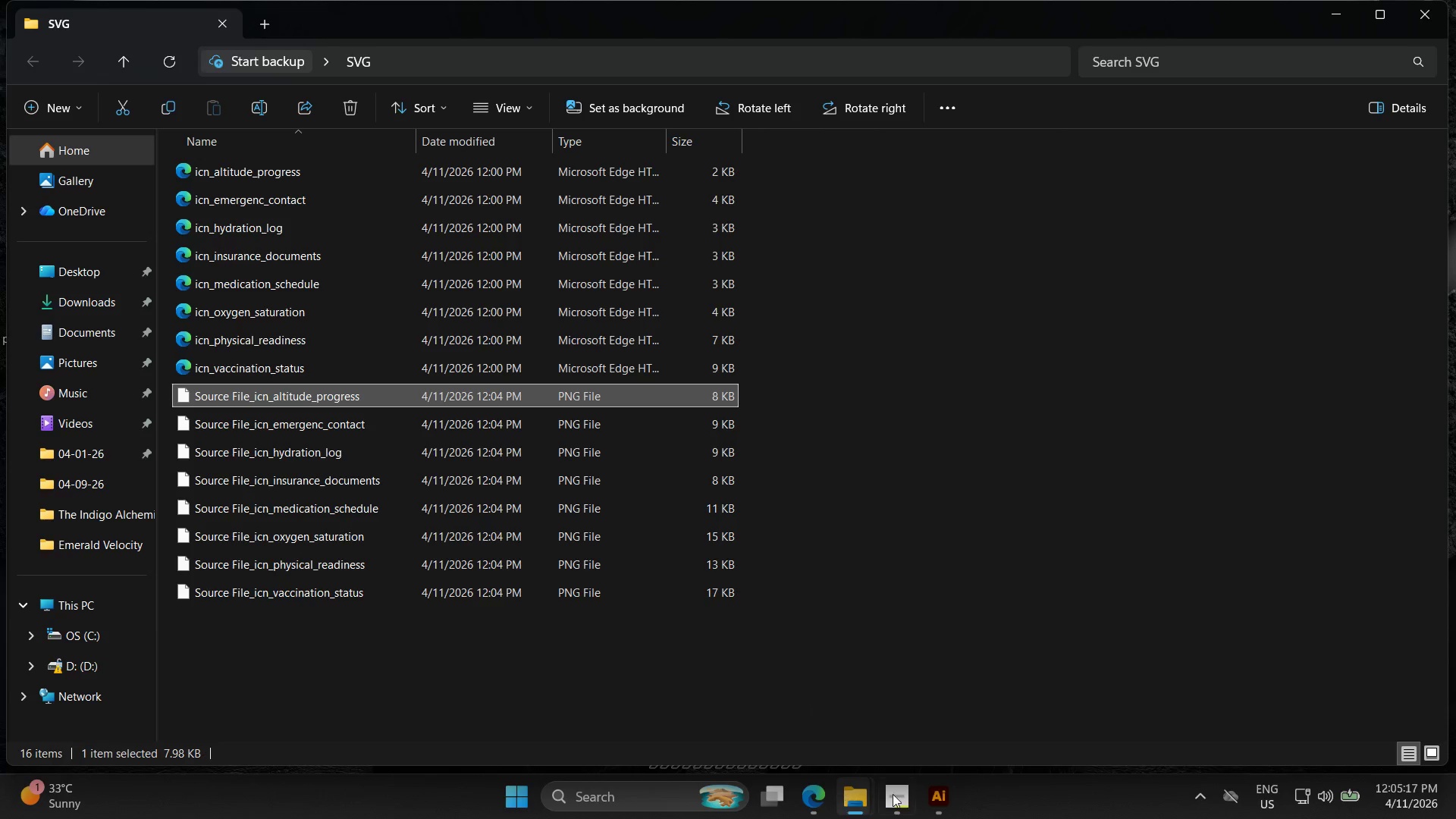 
right_click([602, 401])
 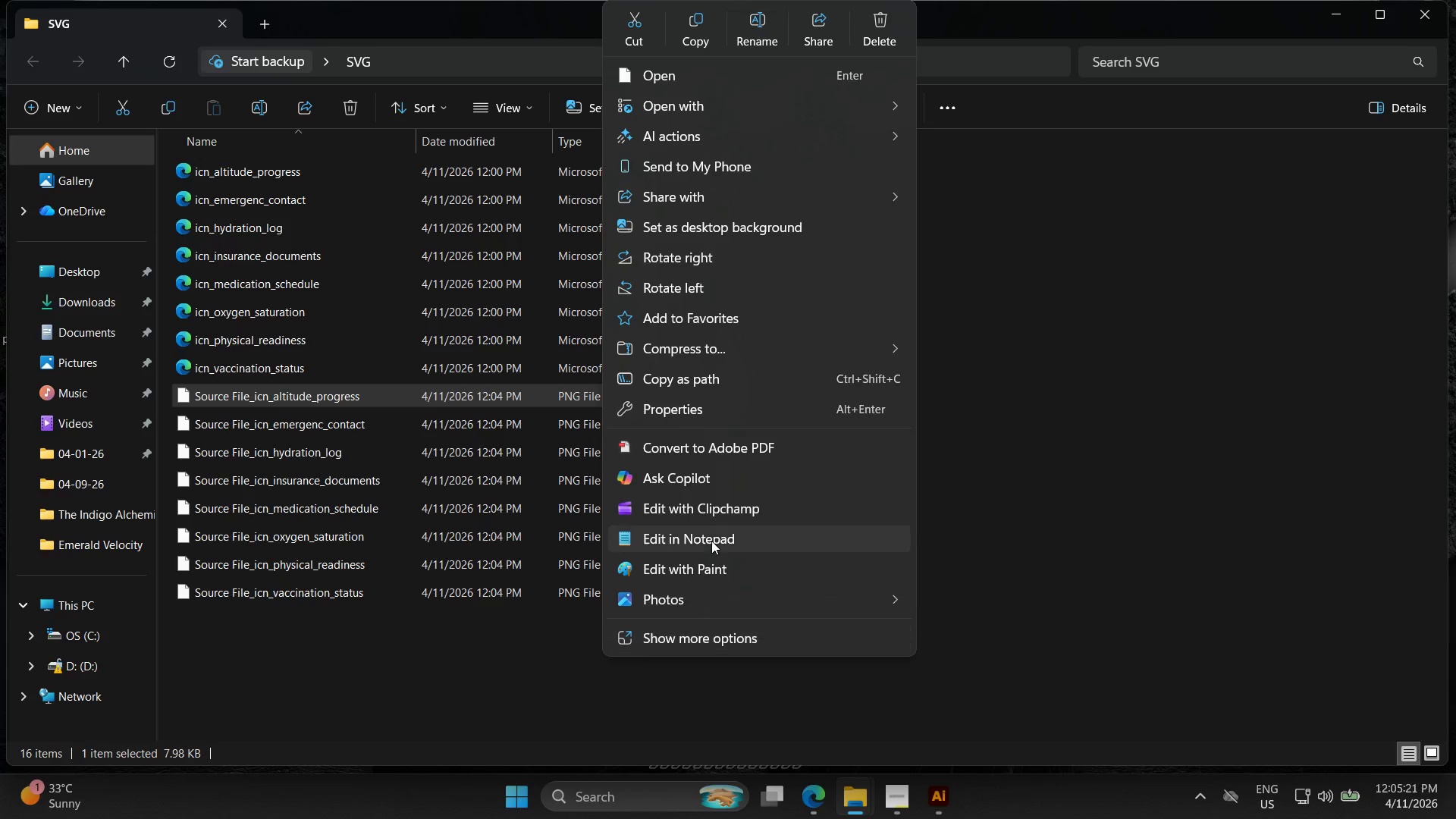 
left_click([723, 411])
 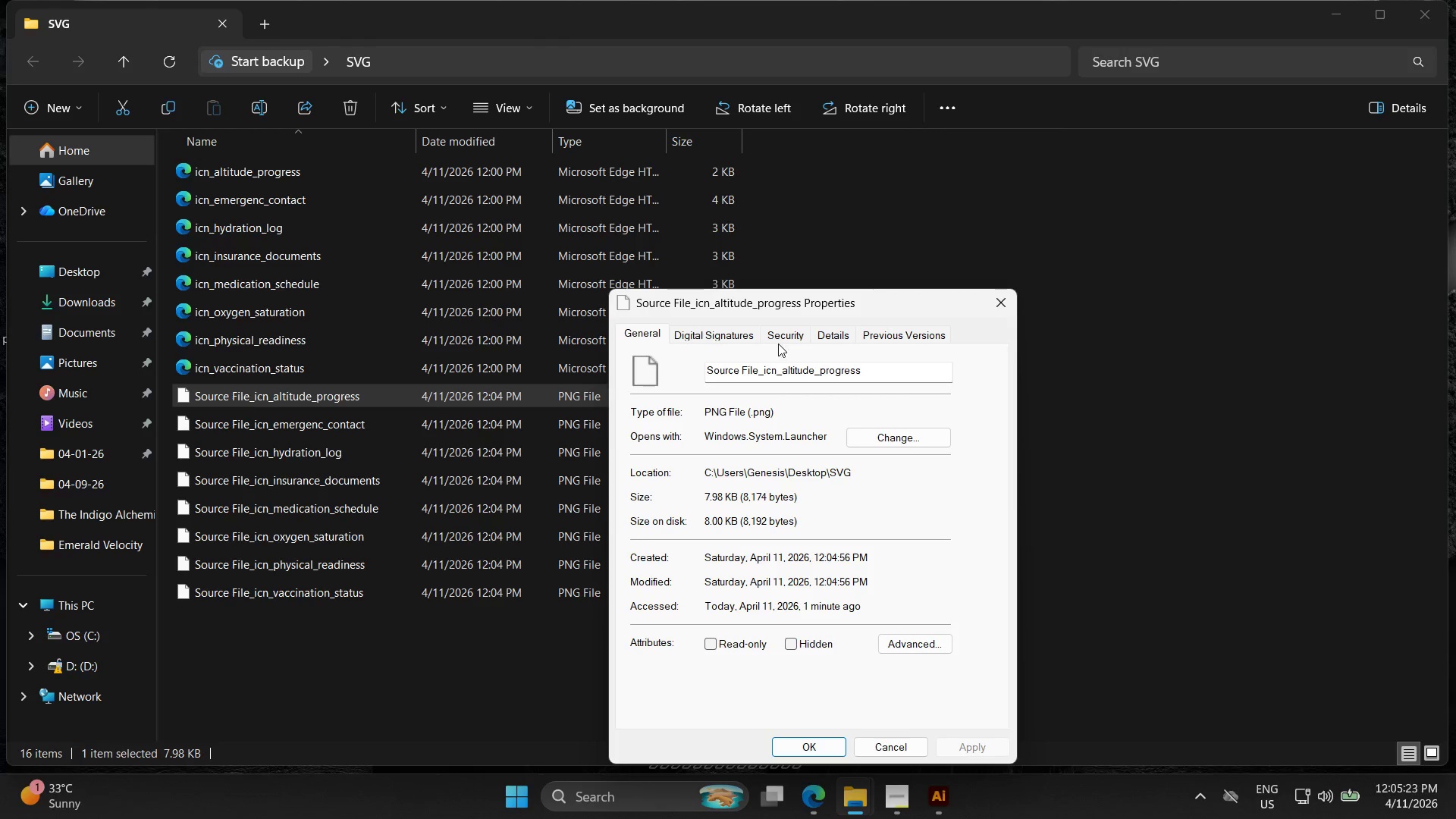 
left_click([788, 337])
 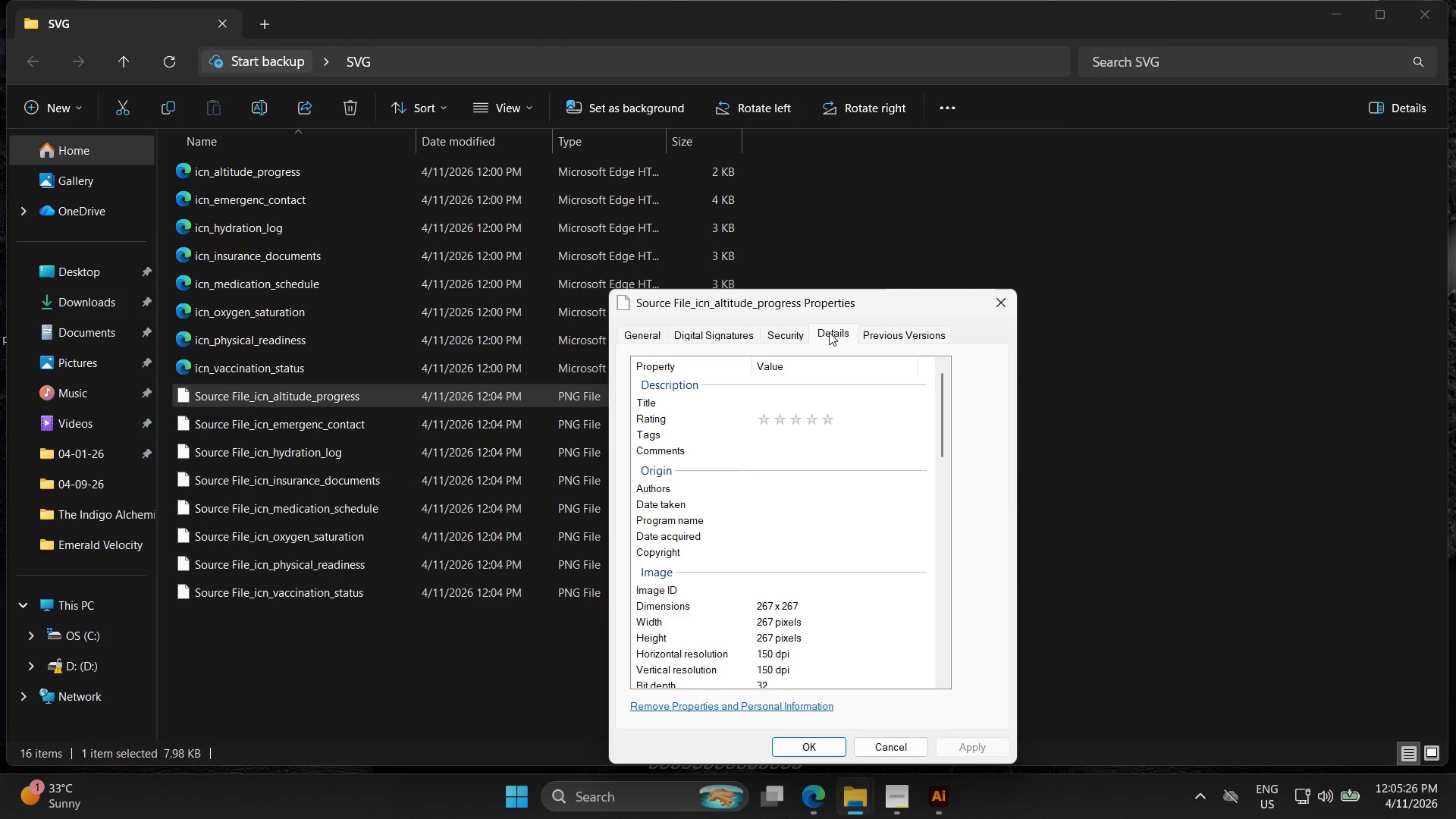 
scroll: coordinate [839, 472], scroll_direction: down, amount: 1.0